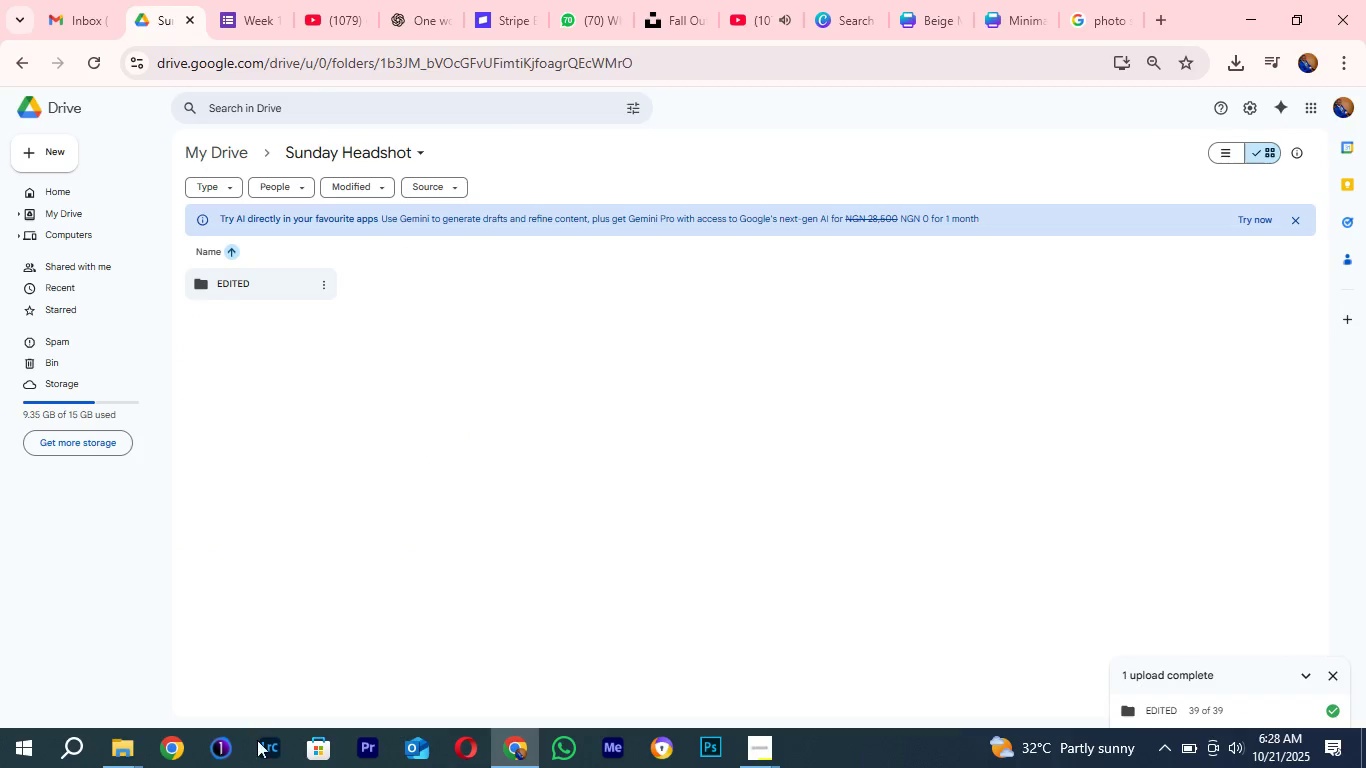 
double_click([265, 749])
 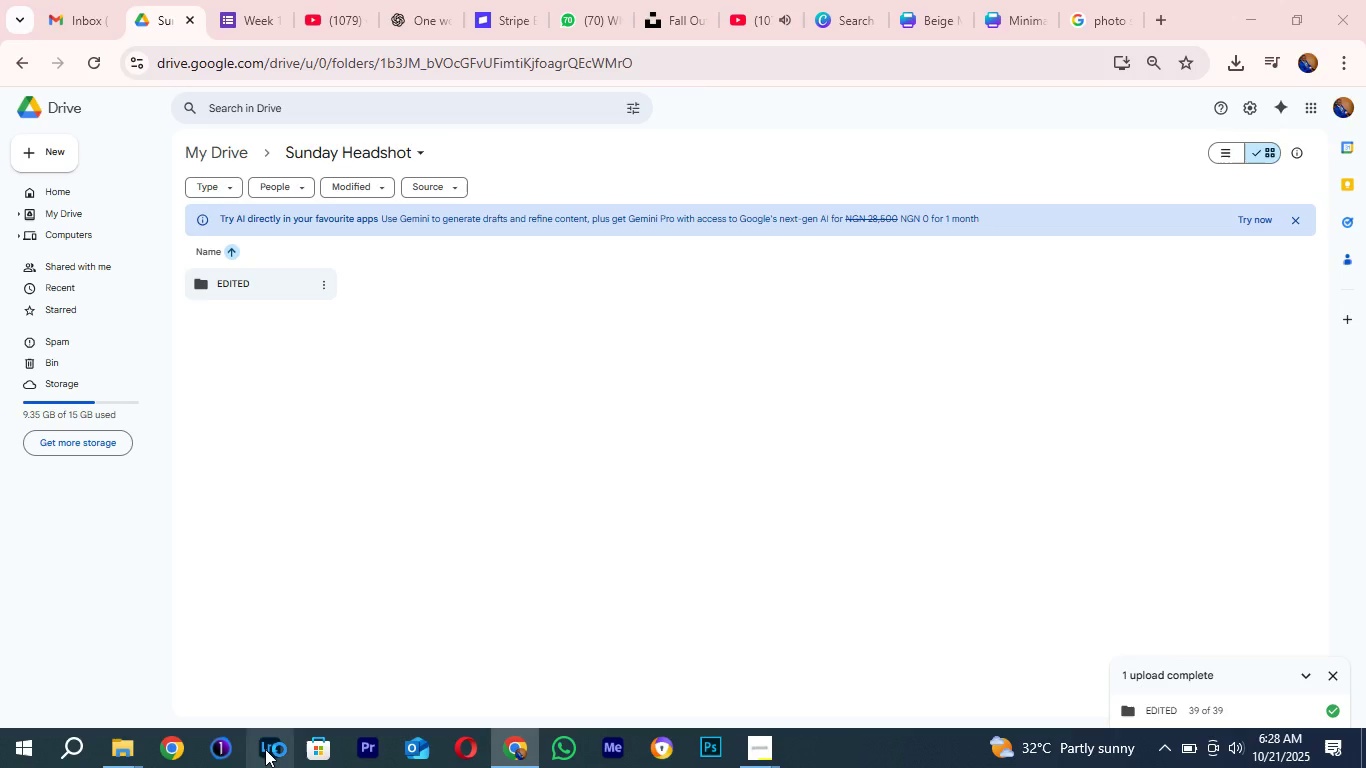 
triple_click([265, 749])
 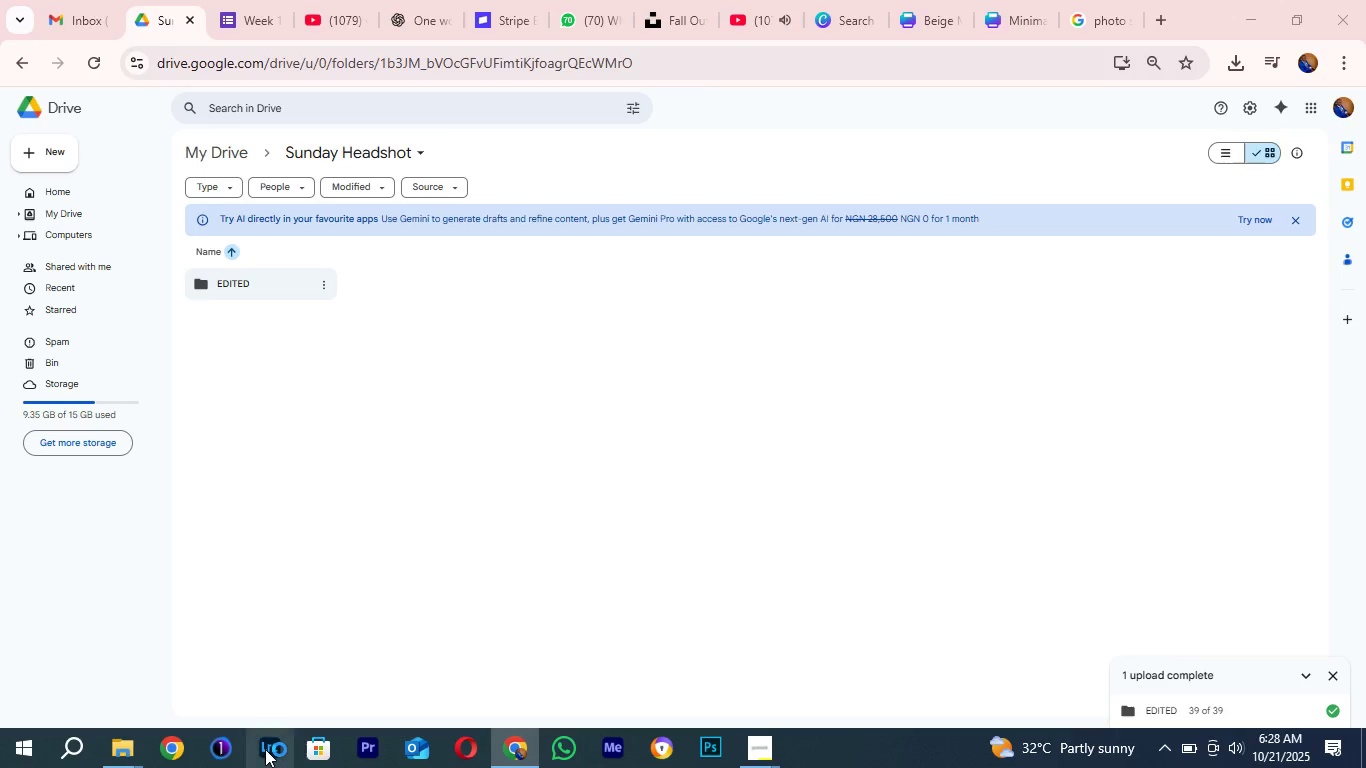 
triple_click([265, 749])
 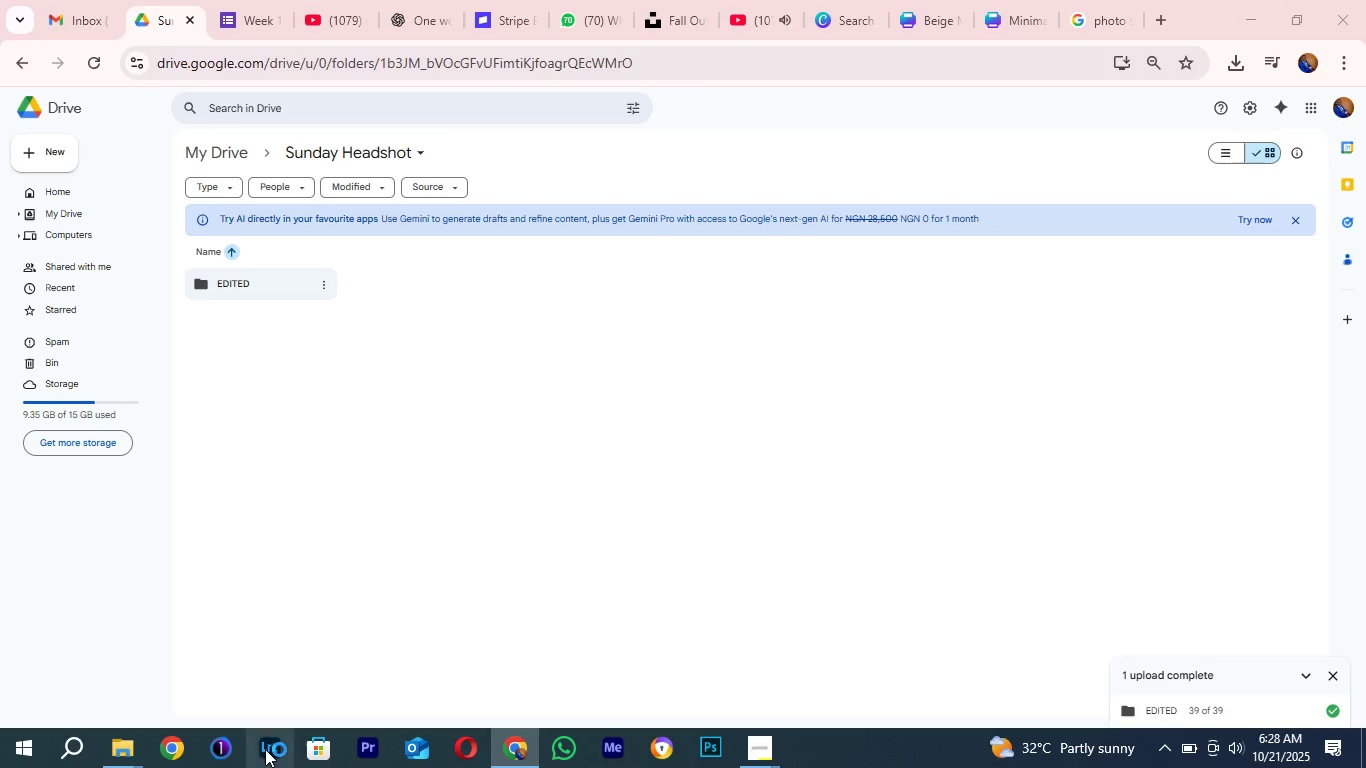 
triple_click([265, 749])
 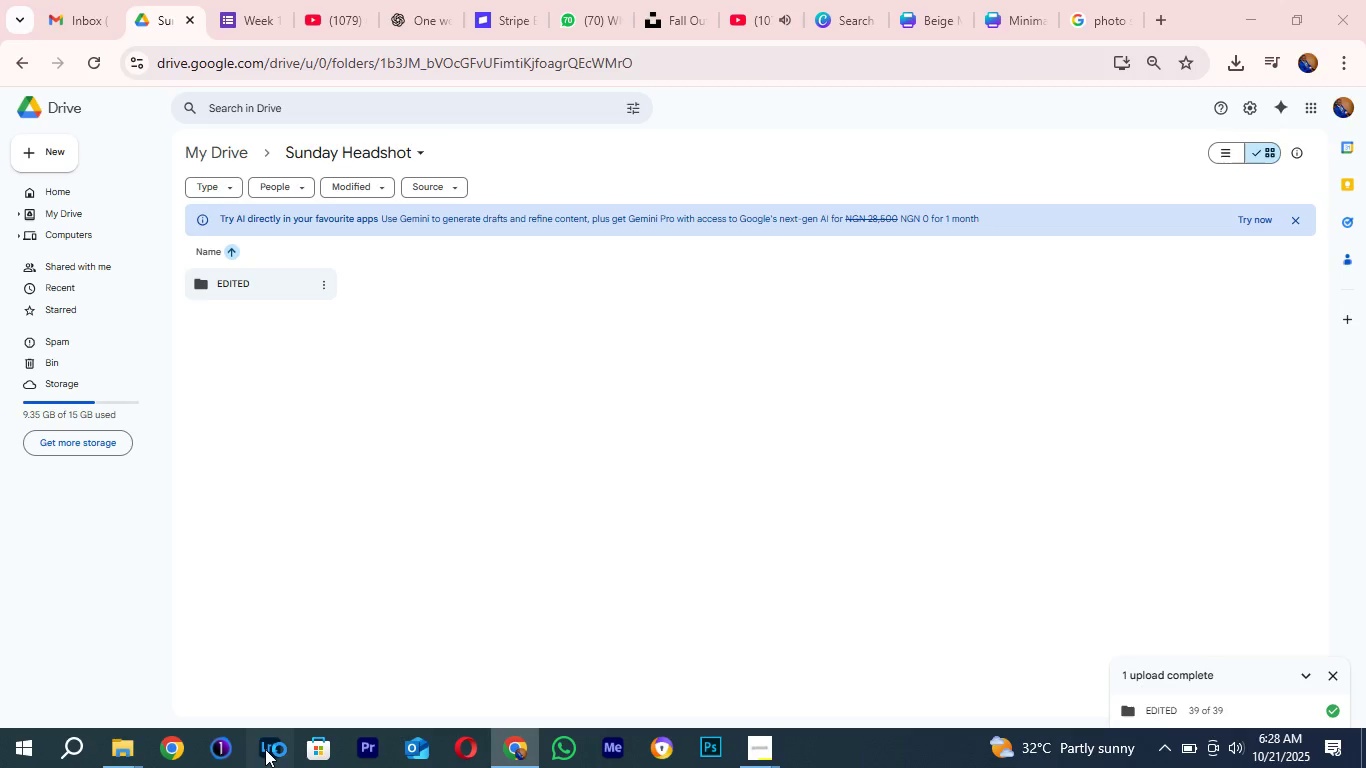 
triple_click([265, 749])
 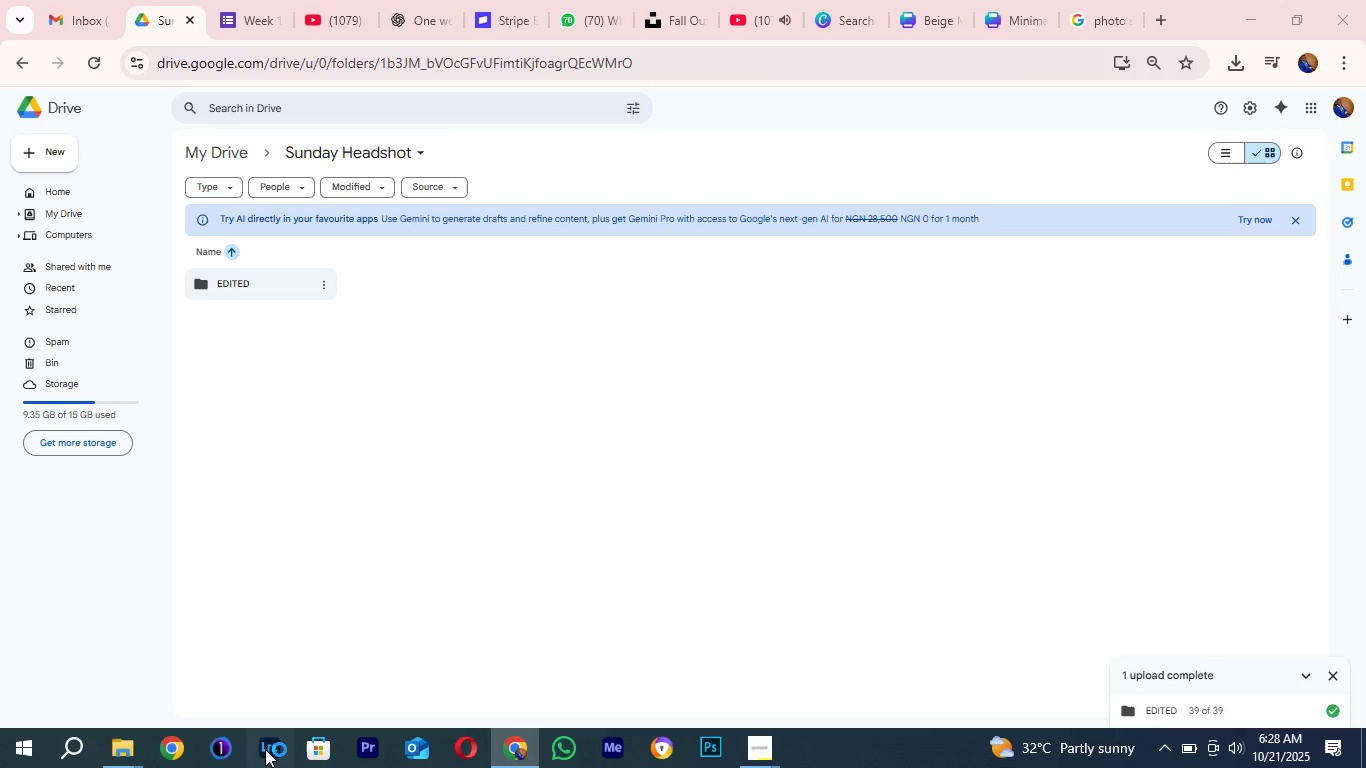 
triple_click([265, 749])
 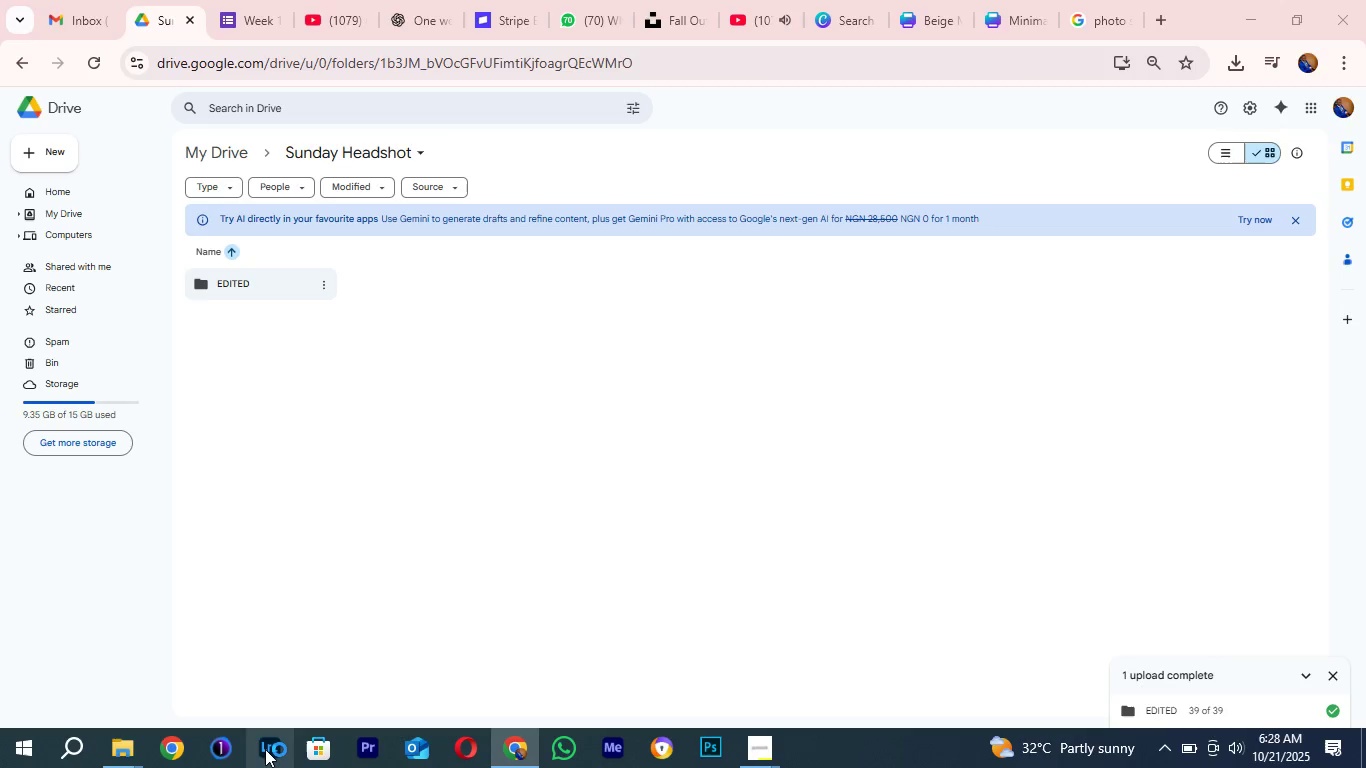 
triple_click([265, 749])
 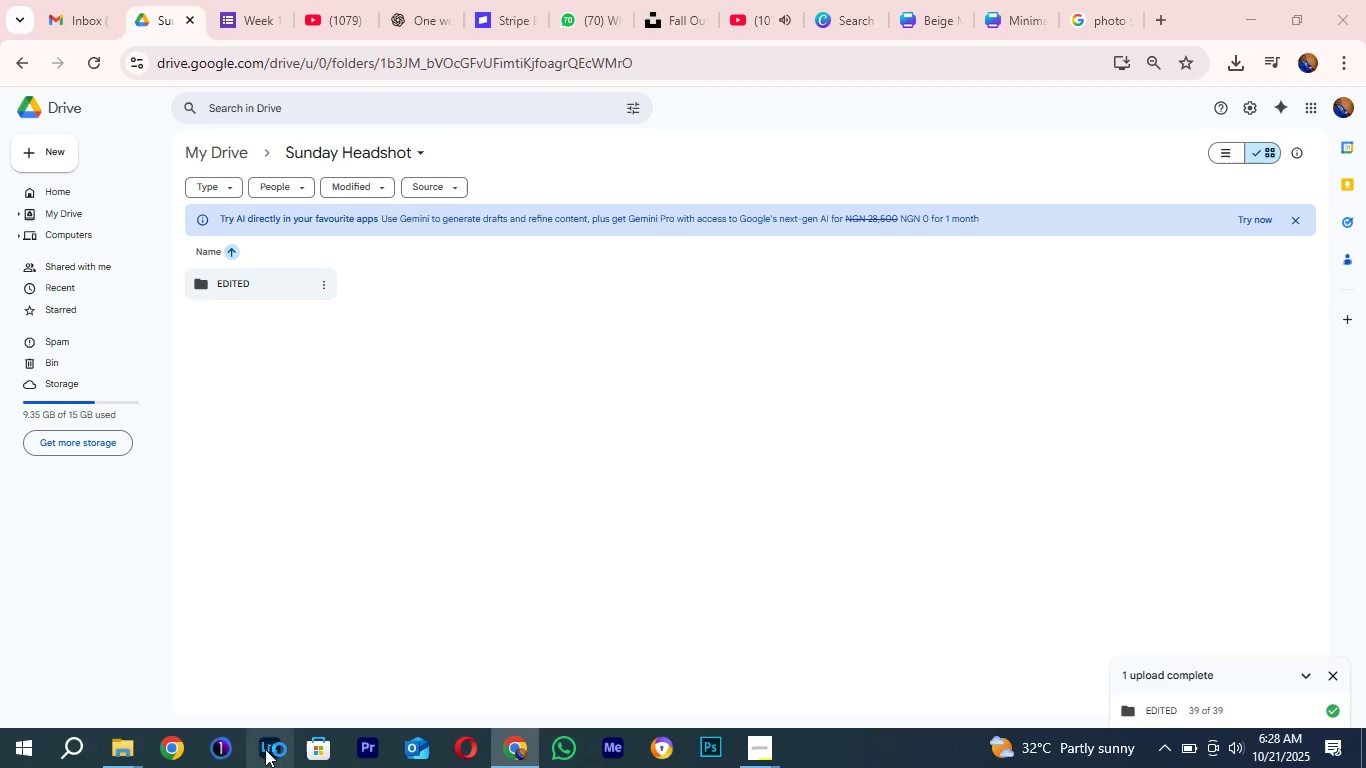 
triple_click([265, 749])
 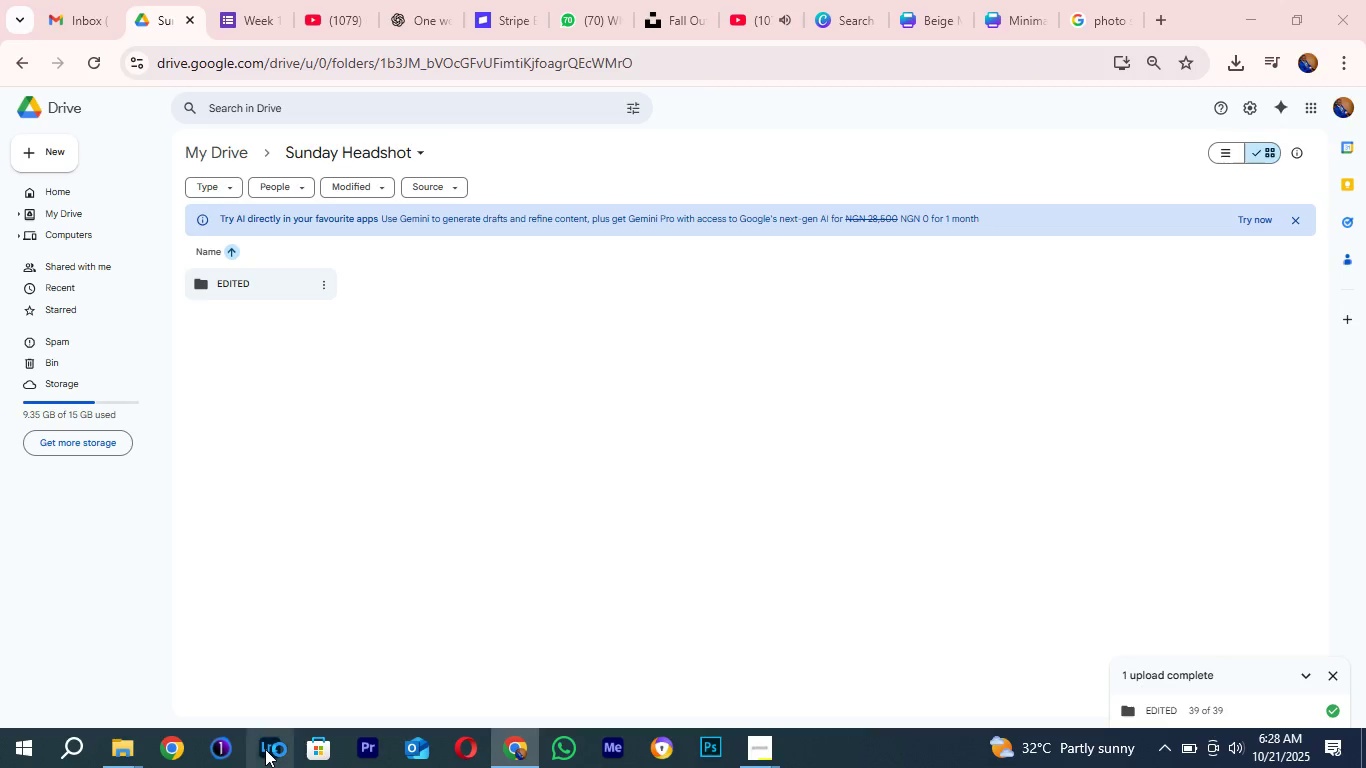 
triple_click([265, 749])
 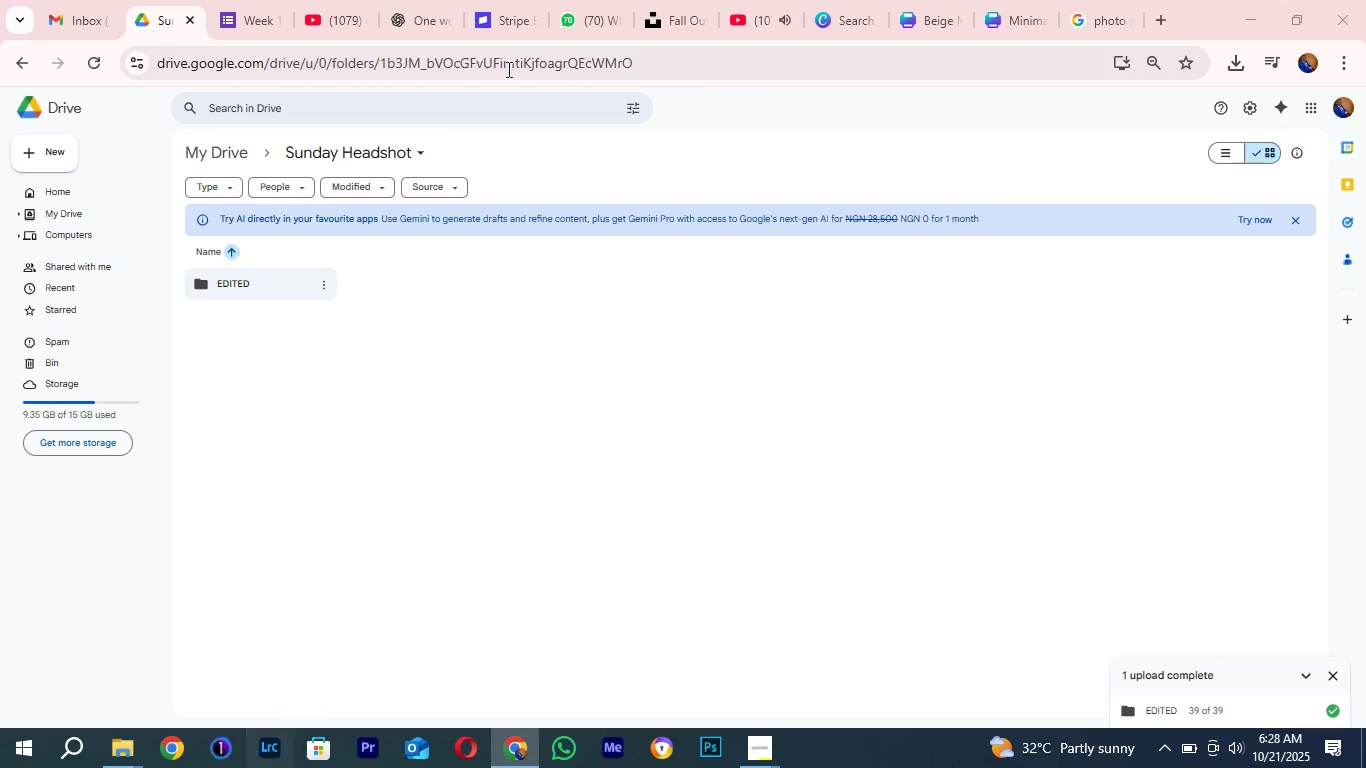 
triple_click([265, 749])
 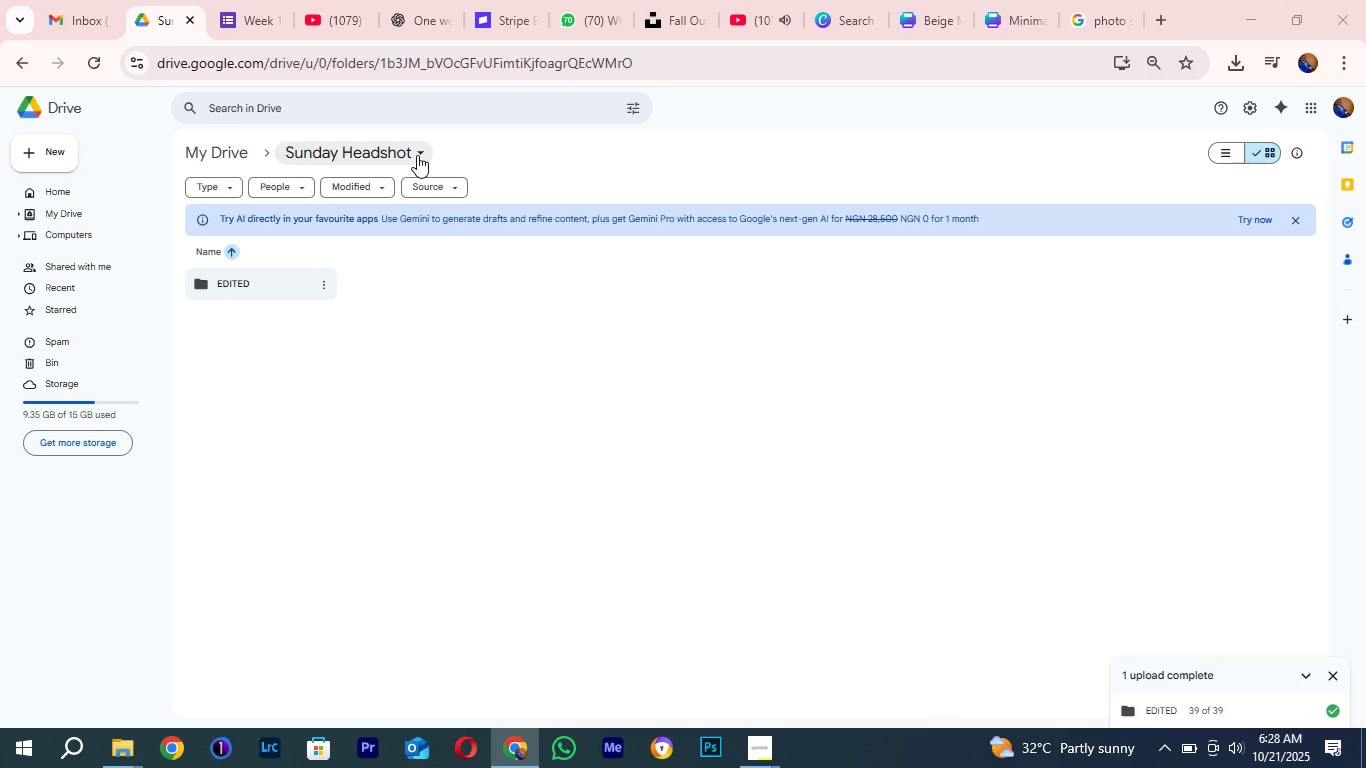 
left_click([417, 155])
 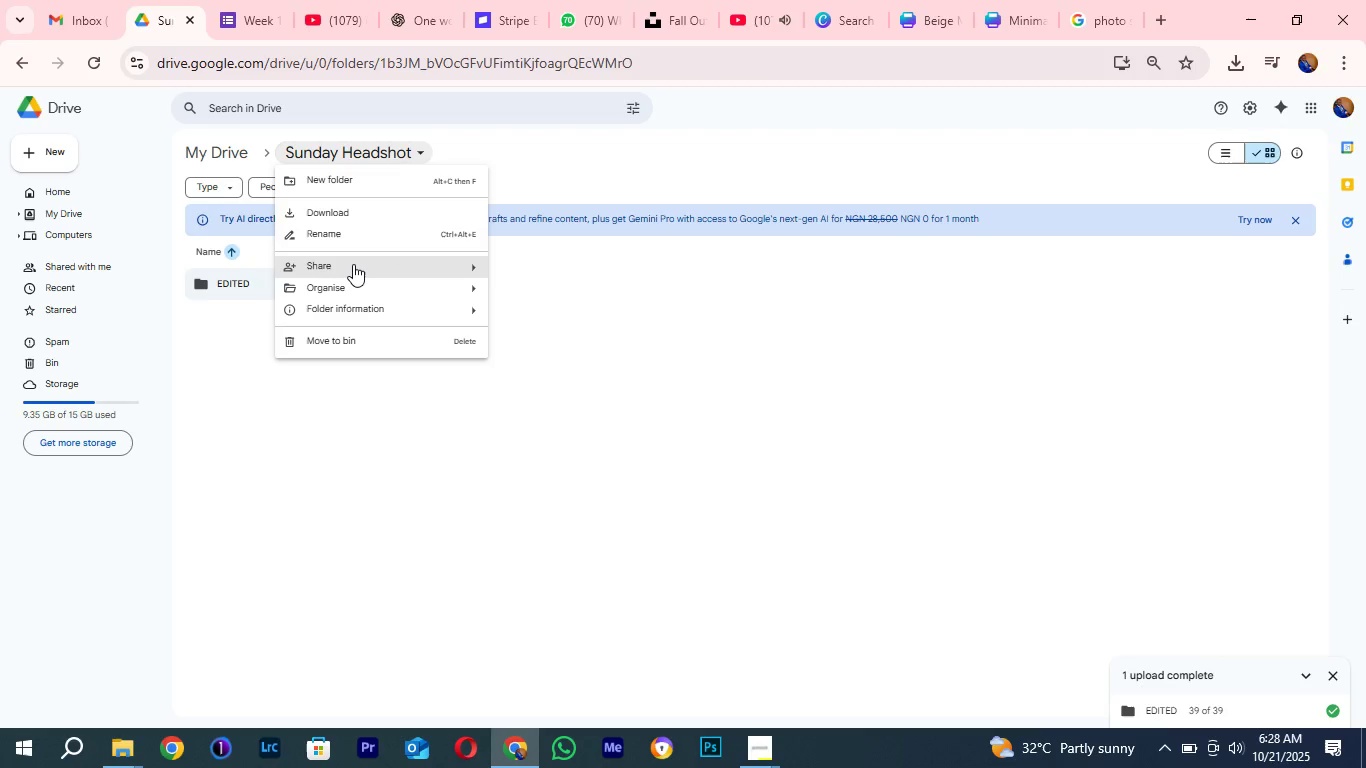 
left_click([352, 264])
 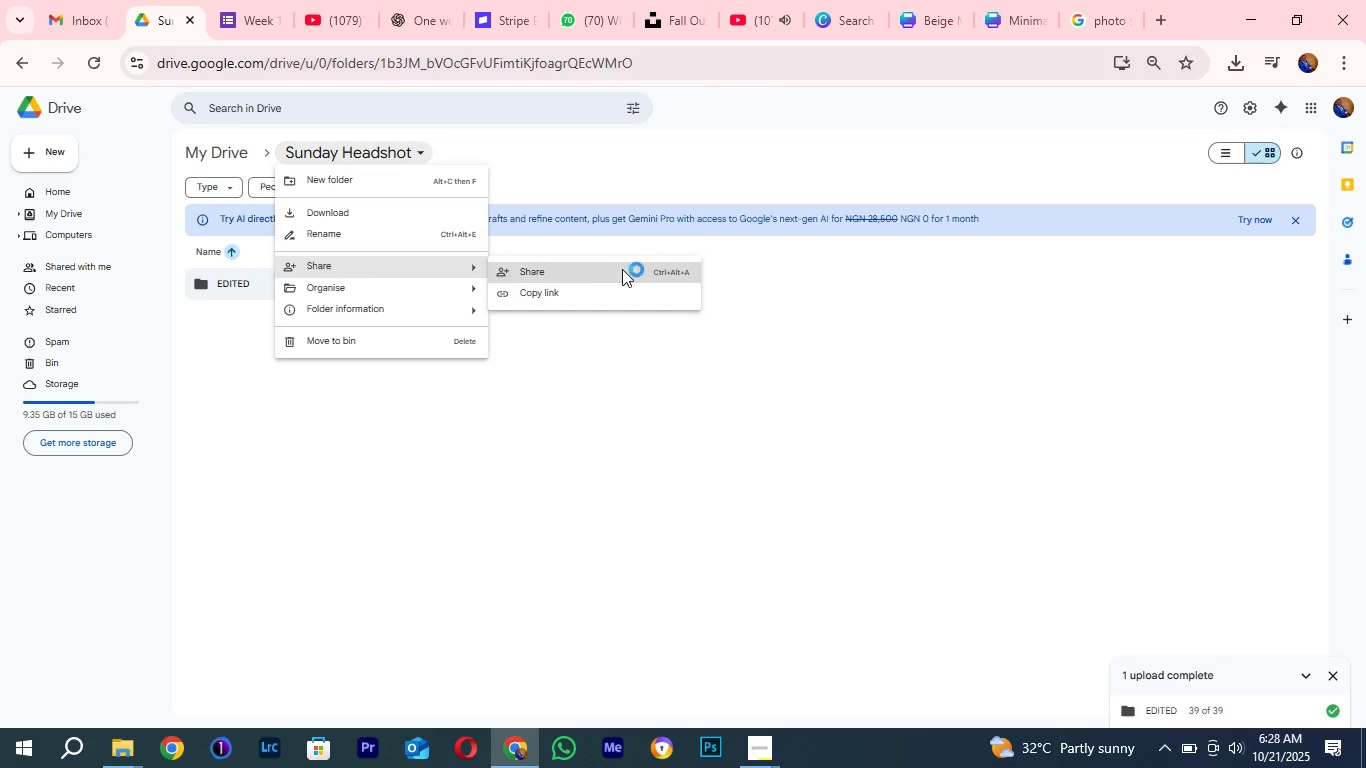 
left_click([622, 269])
 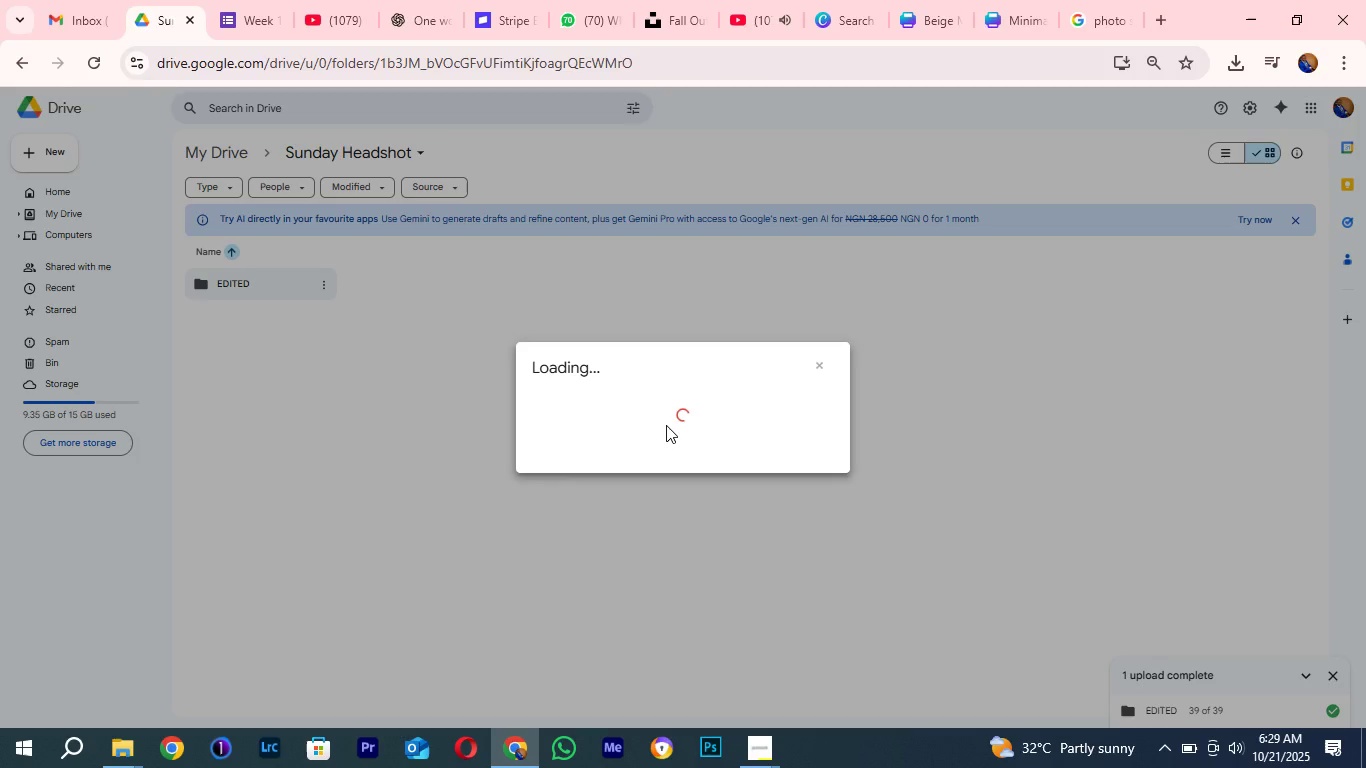 
wait(17.87)
 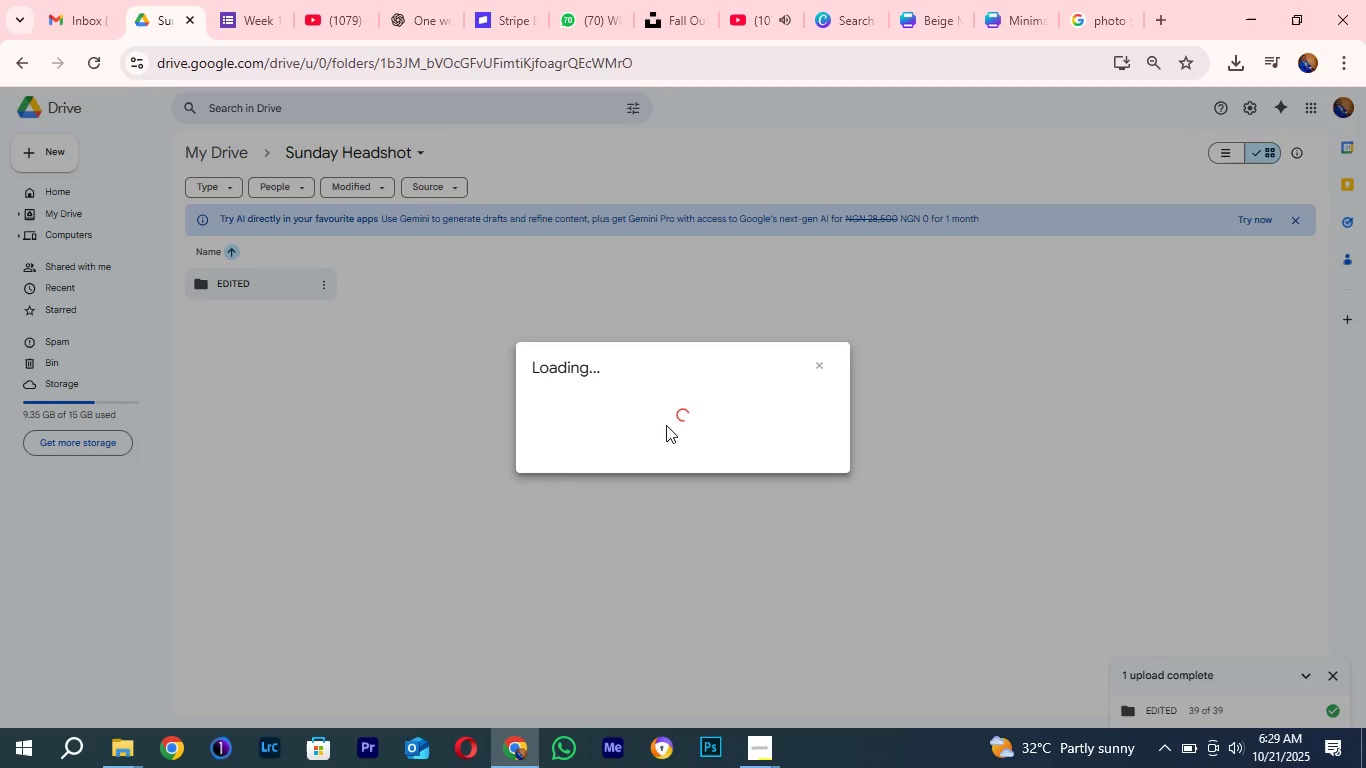 
left_click([607, 462])
 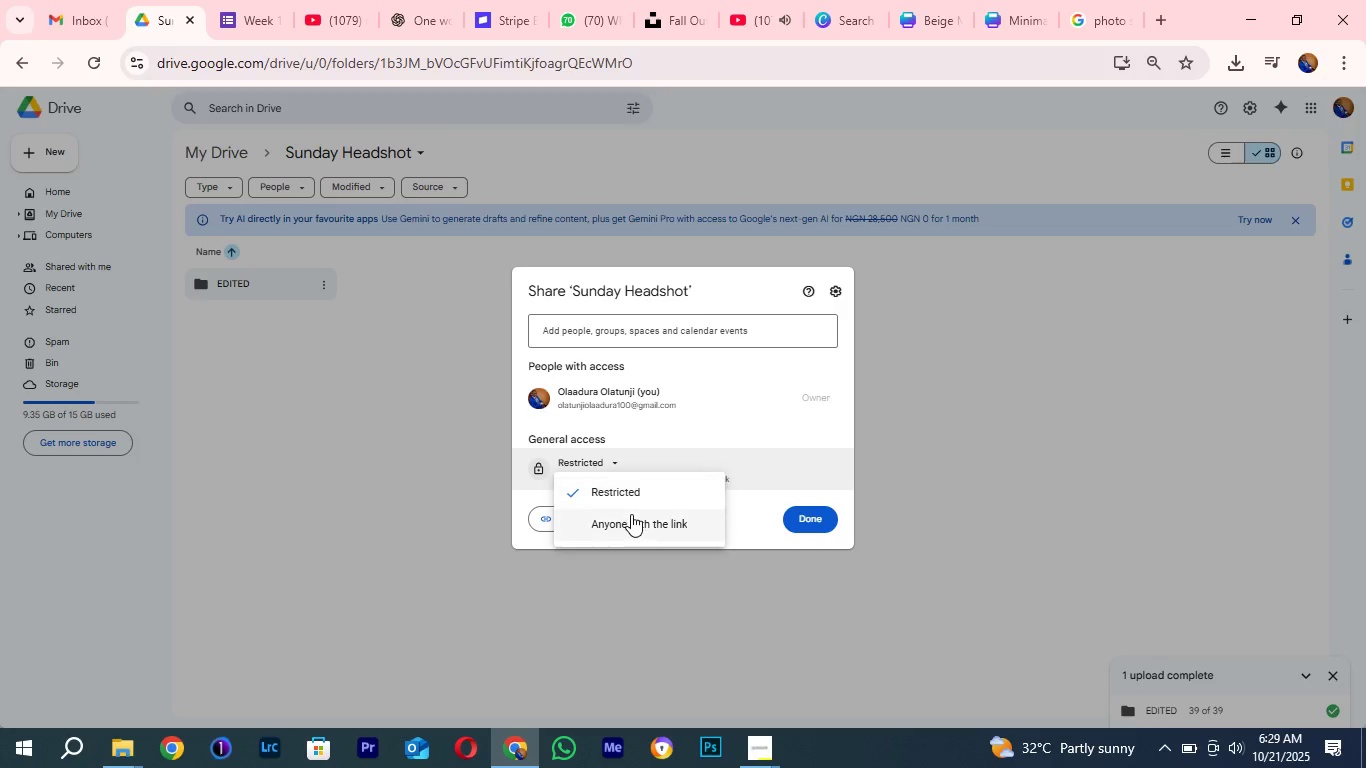 
left_click([610, 526])
 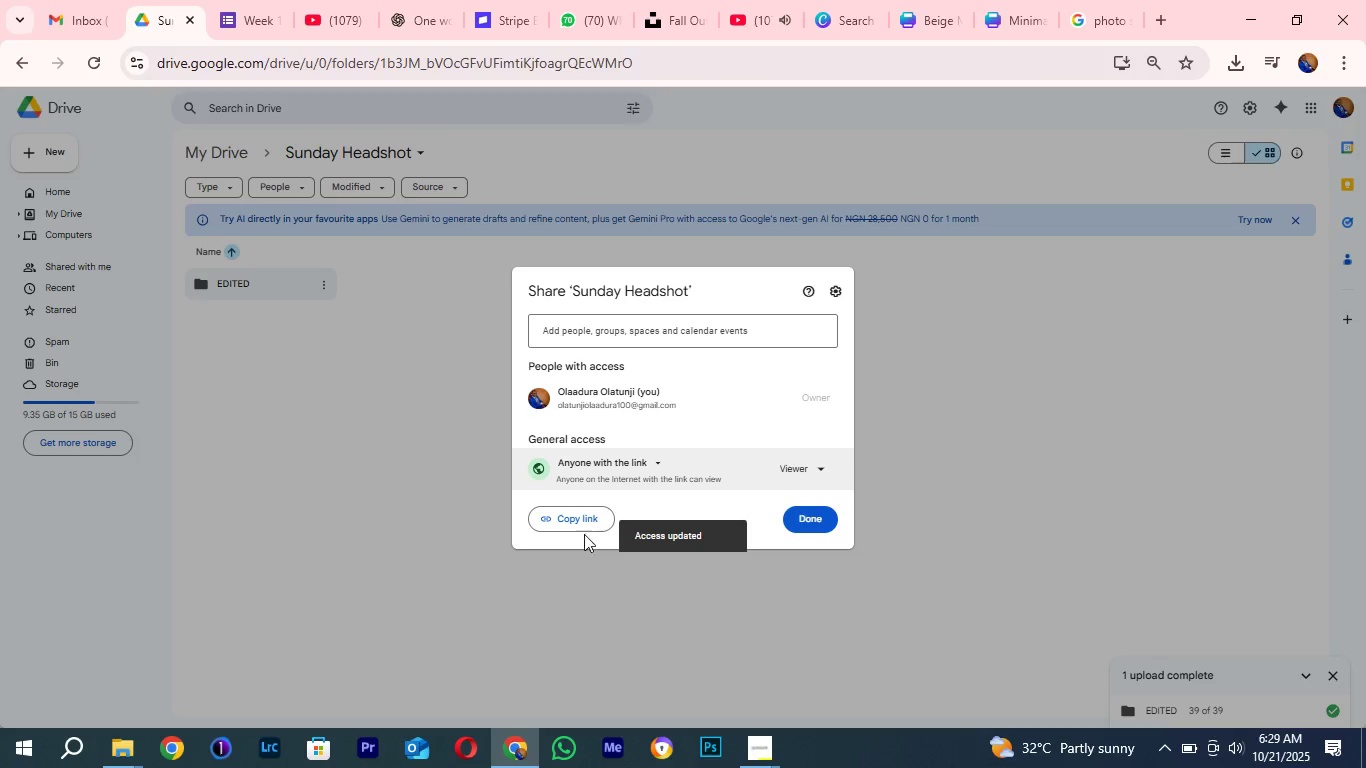 
left_click([566, 508])
 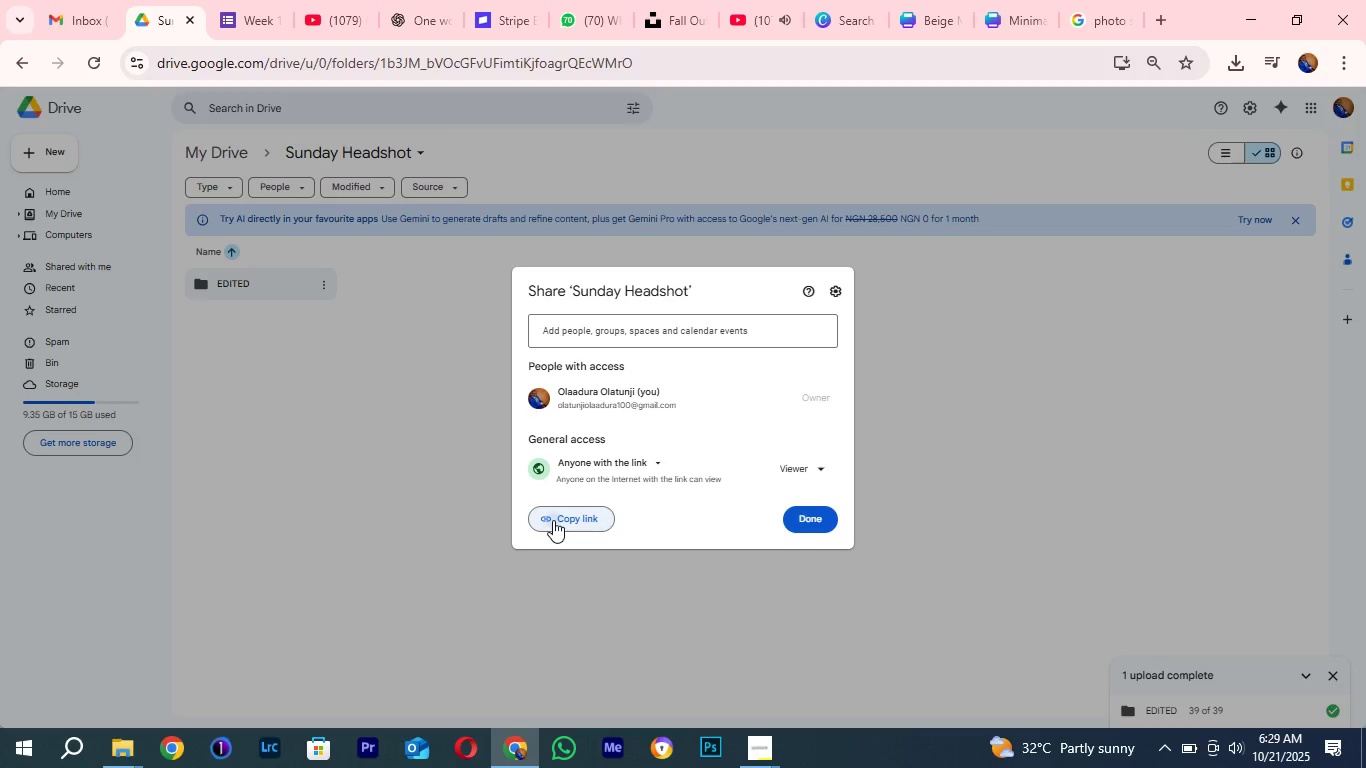 
left_click([553, 520])
 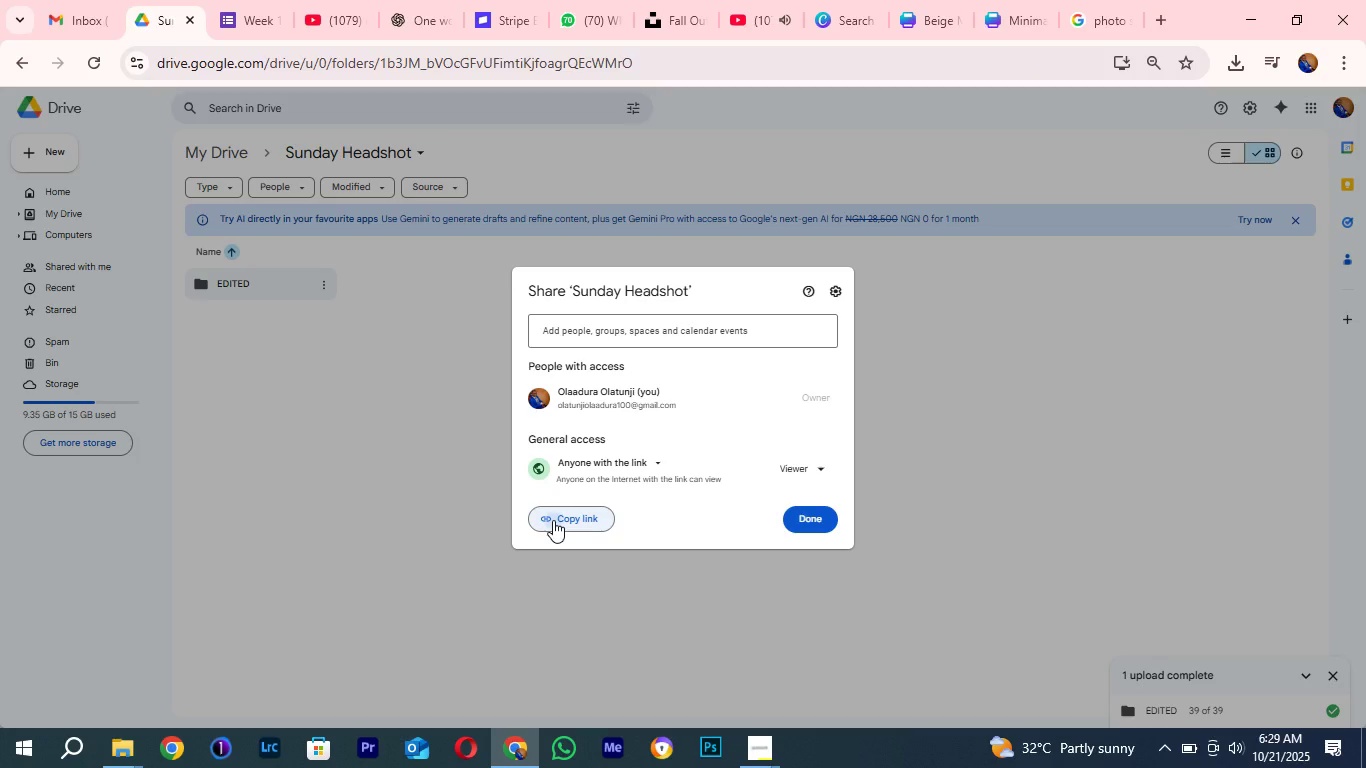 
double_click([553, 520])
 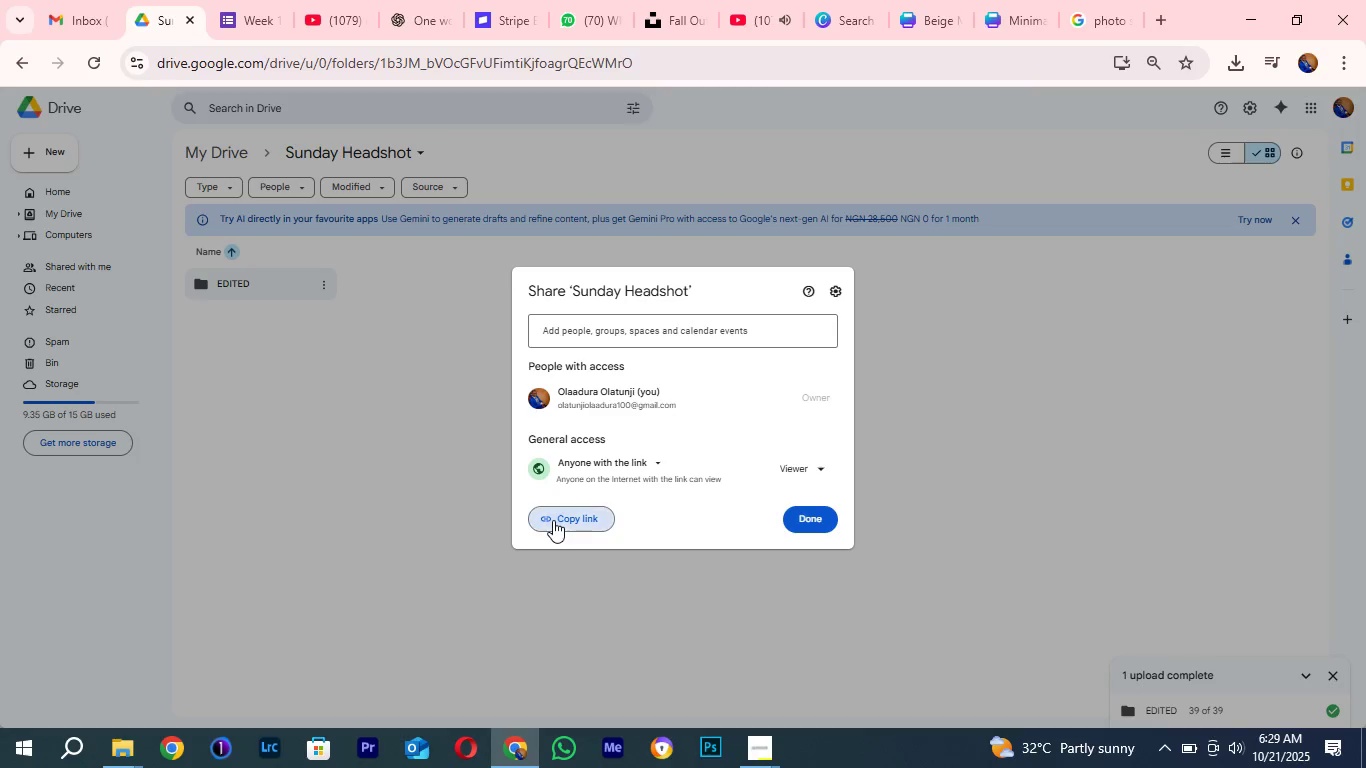 
triple_click([553, 520])
 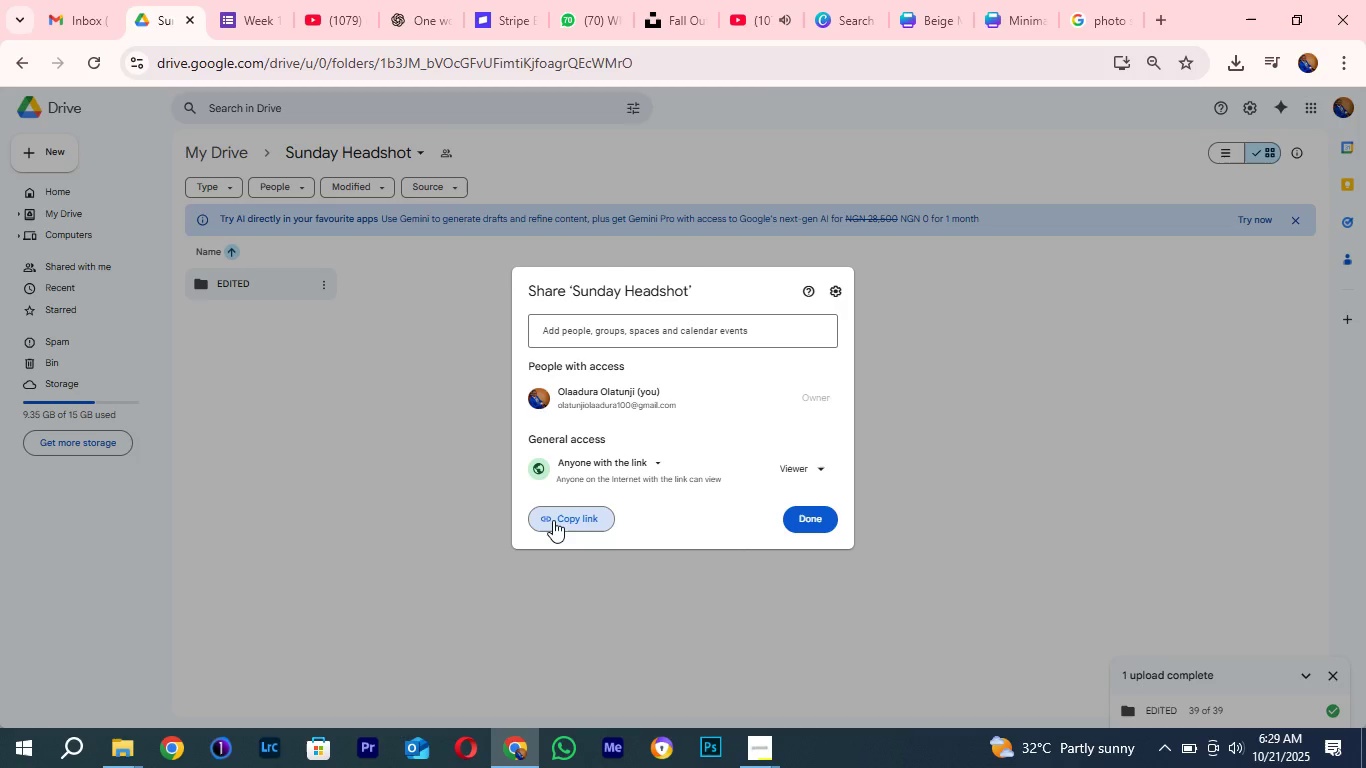 
triple_click([553, 520])
 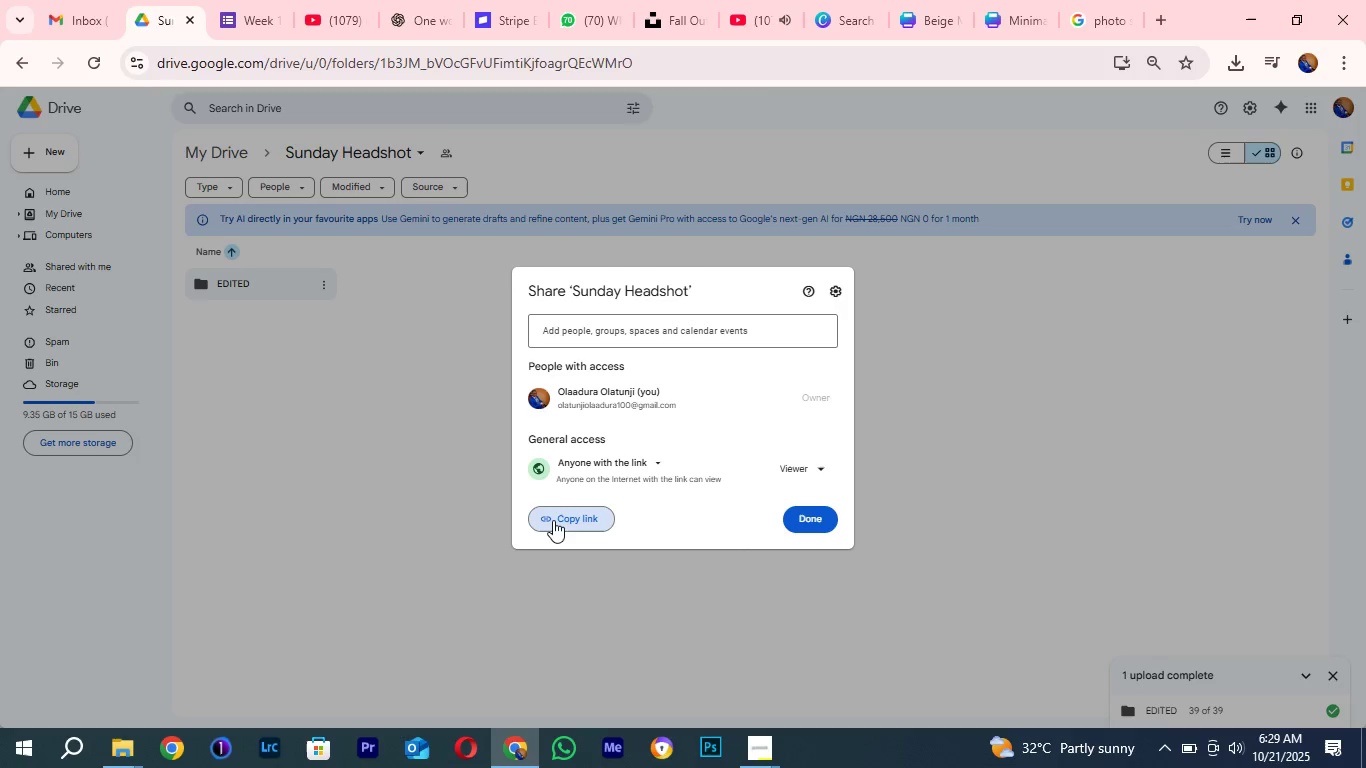 
triple_click([553, 520])
 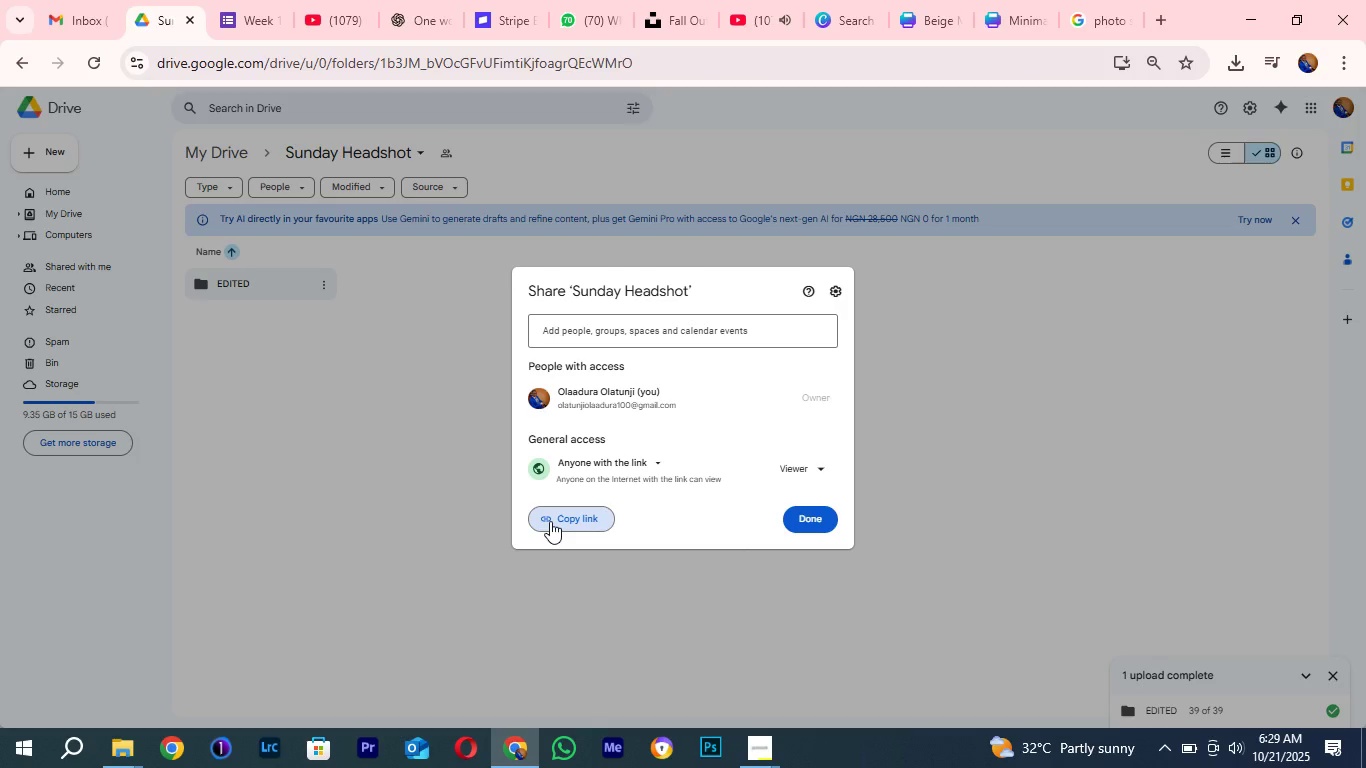 
triple_click([553, 520])
 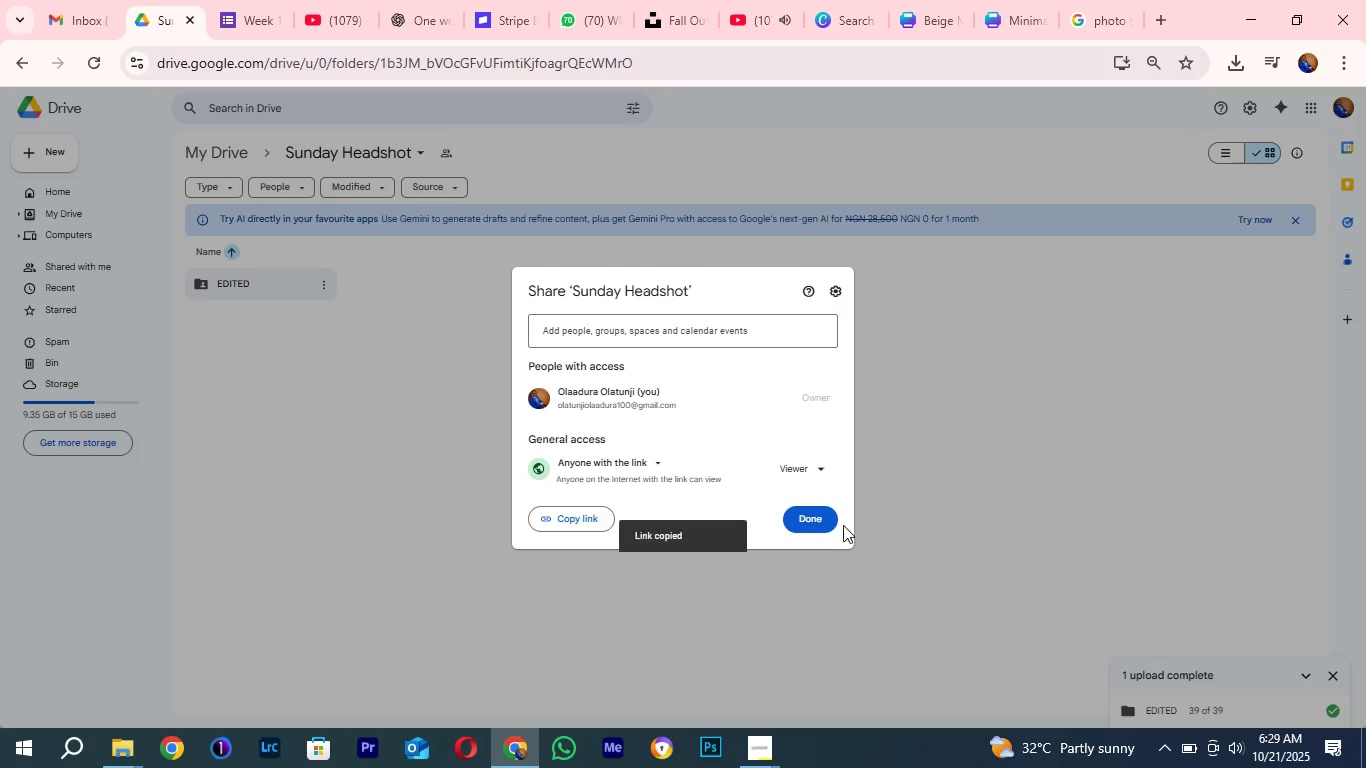 
wait(10.99)
 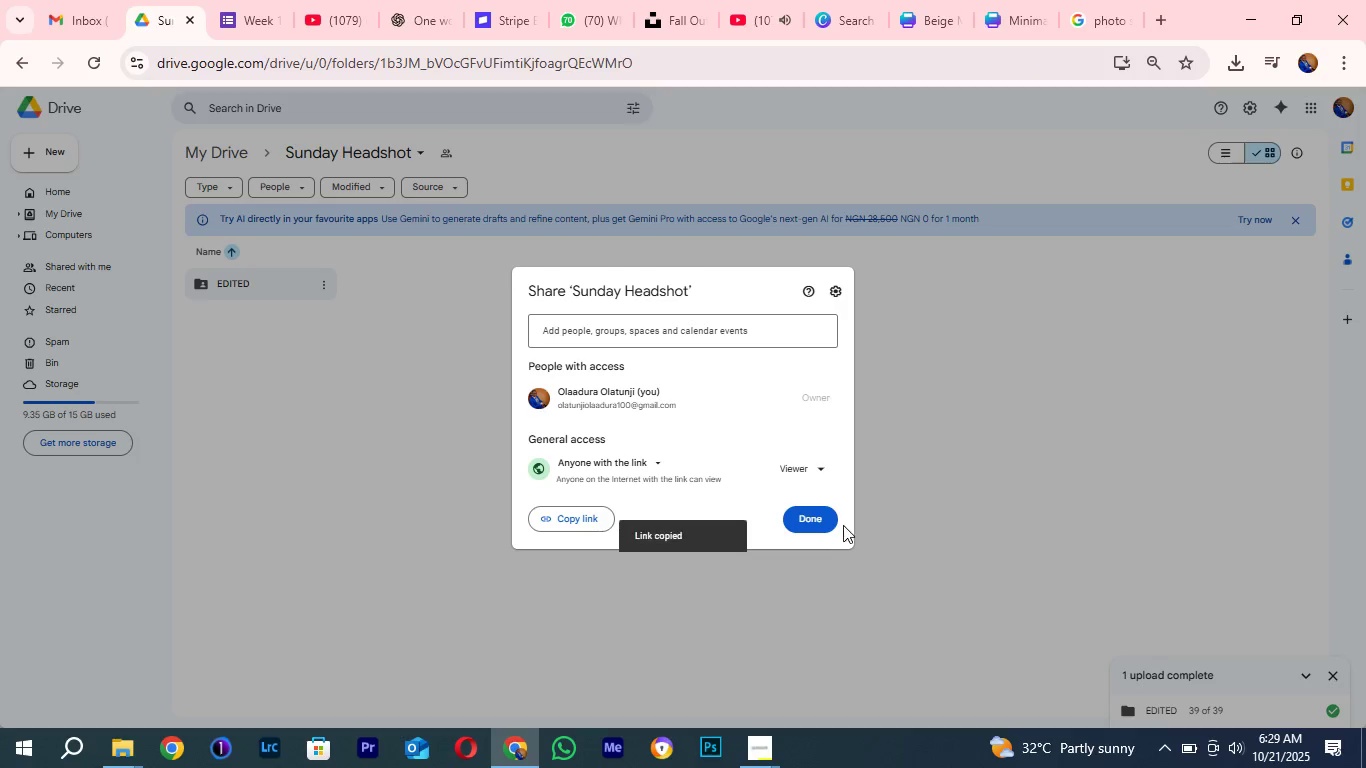 
left_click([801, 512])
 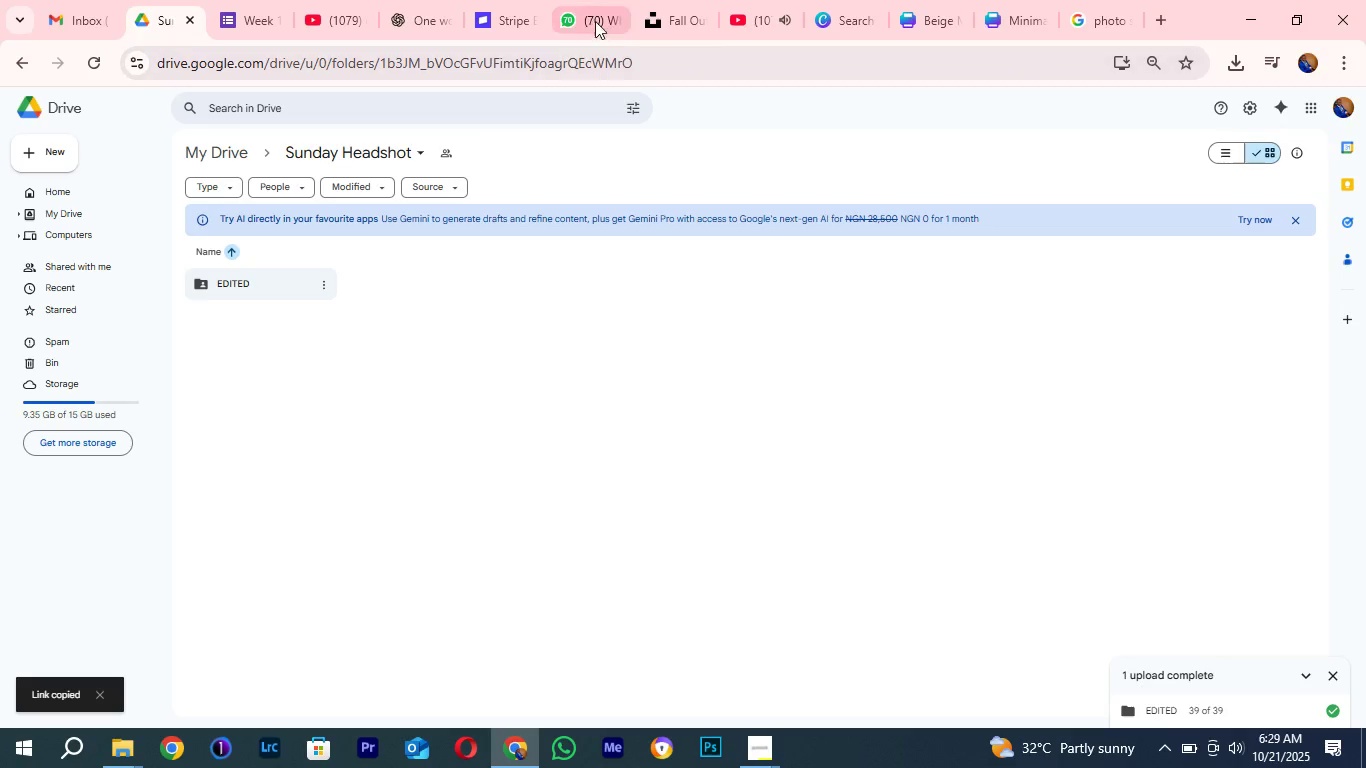 
left_click([595, 18])
 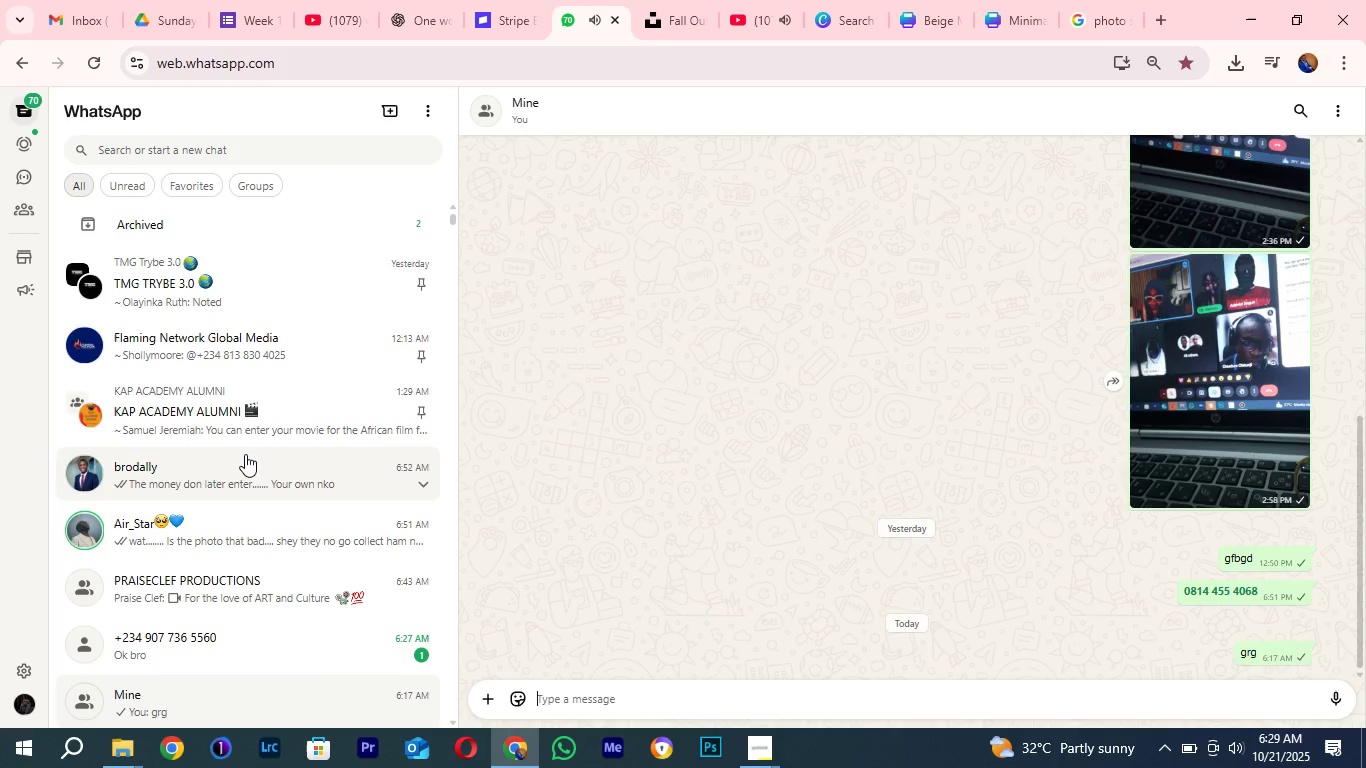 
scroll: coordinate [244, 537], scroll_direction: down, amount: 6.0
 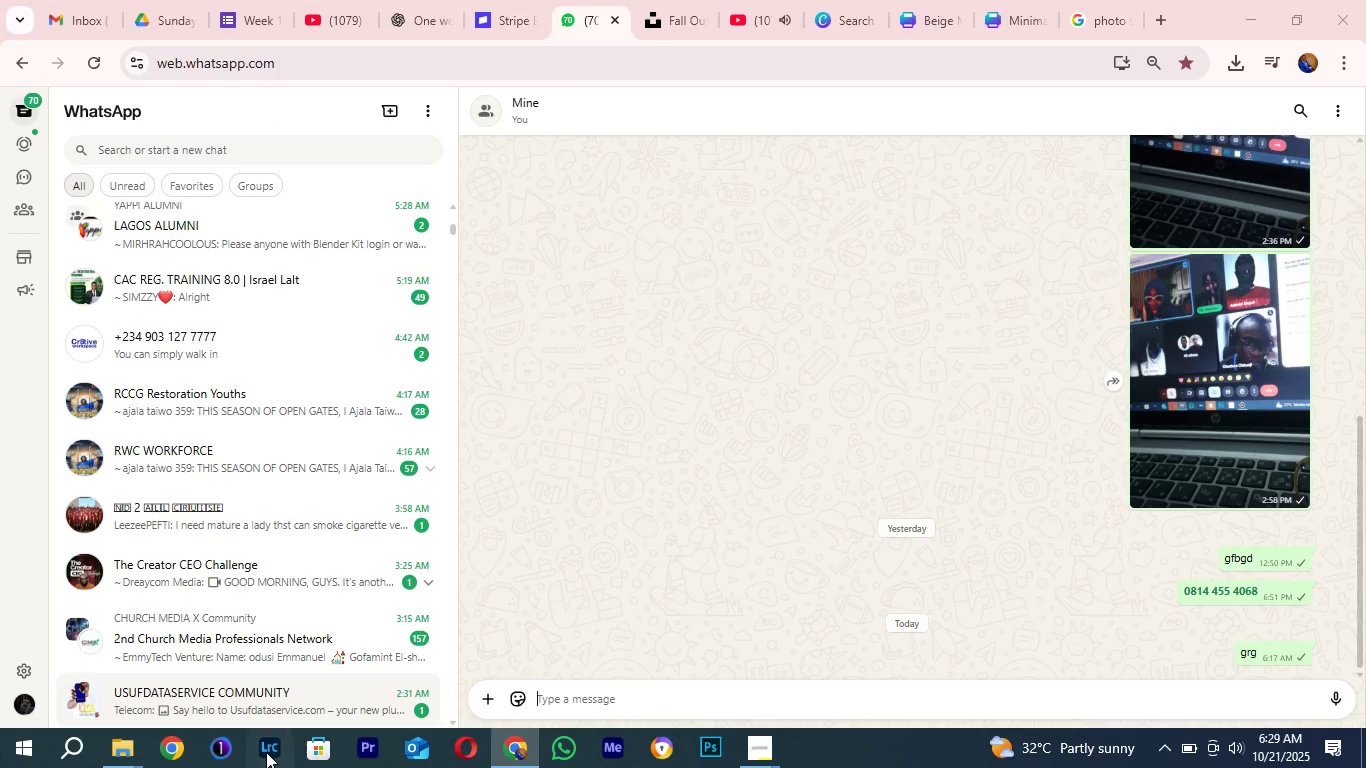 
double_click([266, 752])
 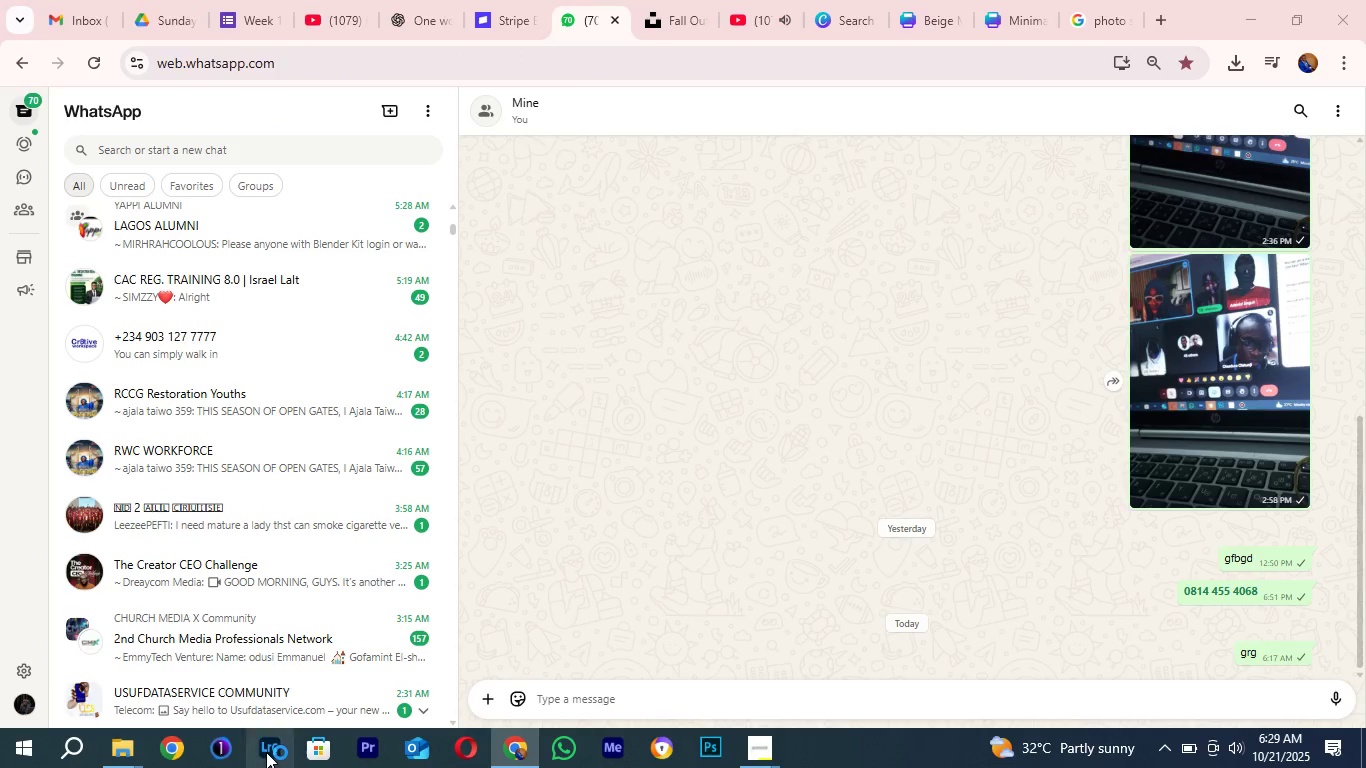 
triple_click([266, 752])
 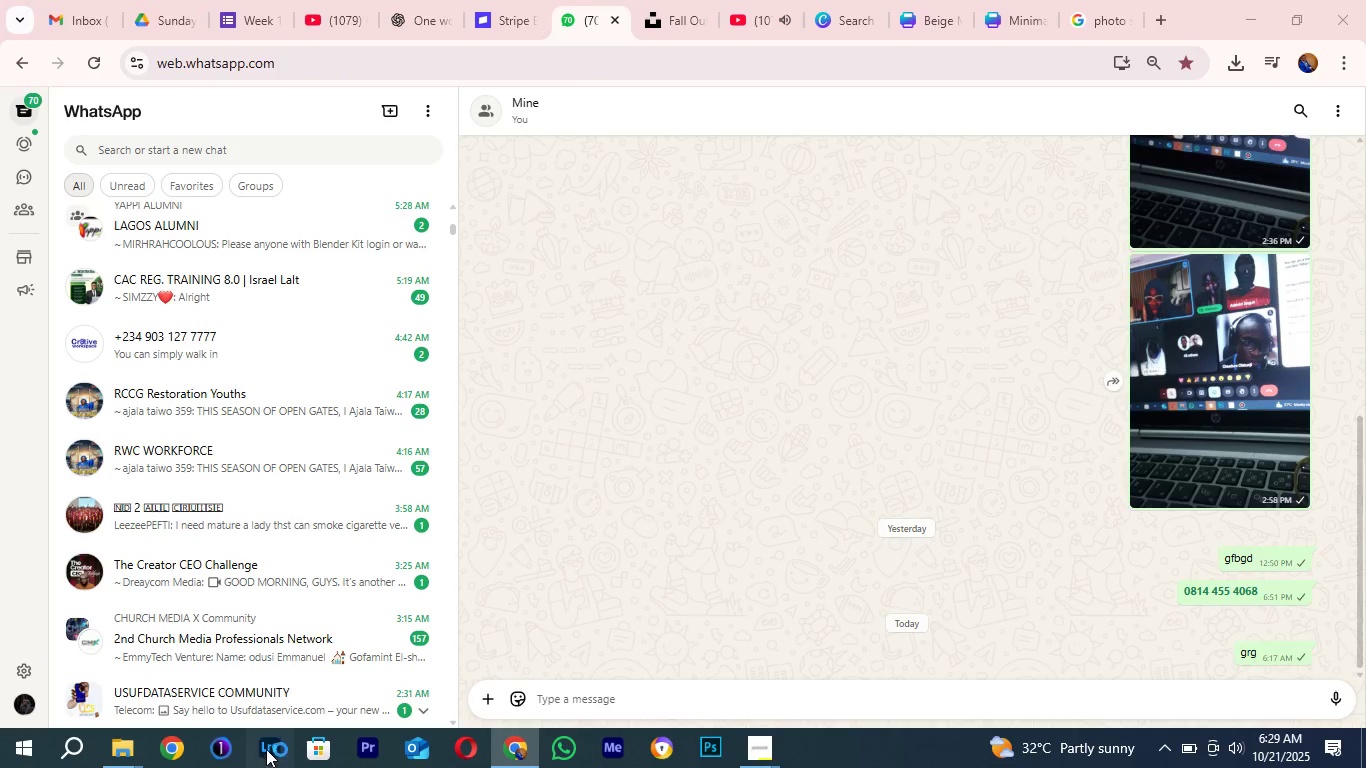 
triple_click([266, 752])
 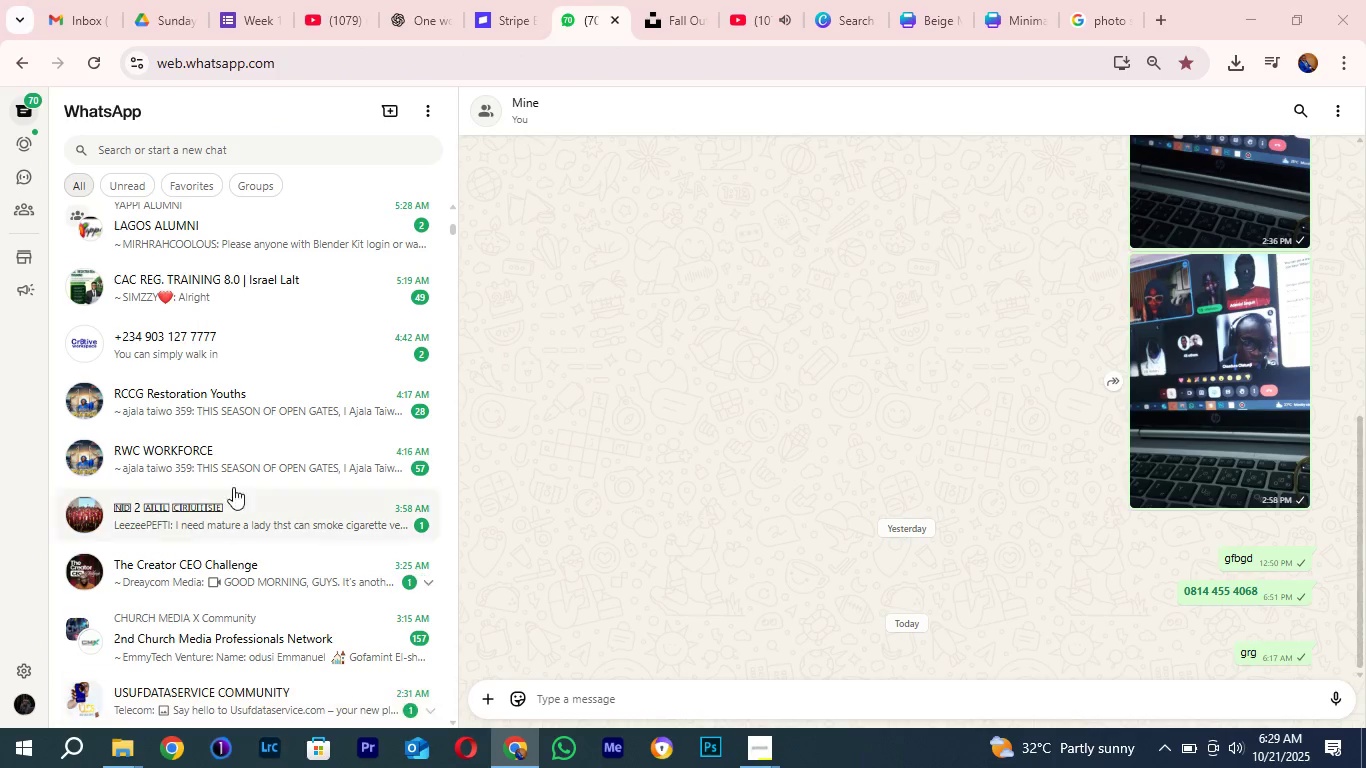 
triple_click([266, 752])
 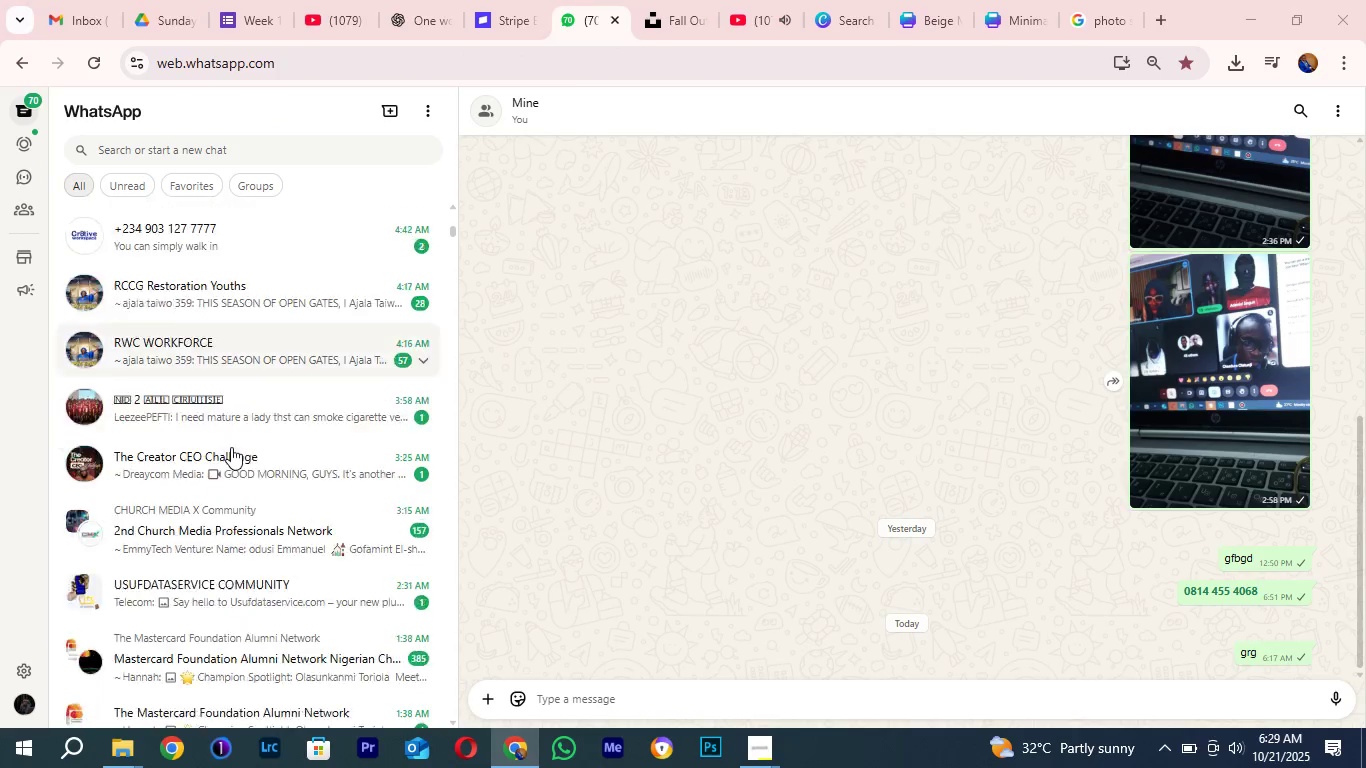 
scroll: coordinate [231, 604], scroll_direction: down, amount: 13.0
 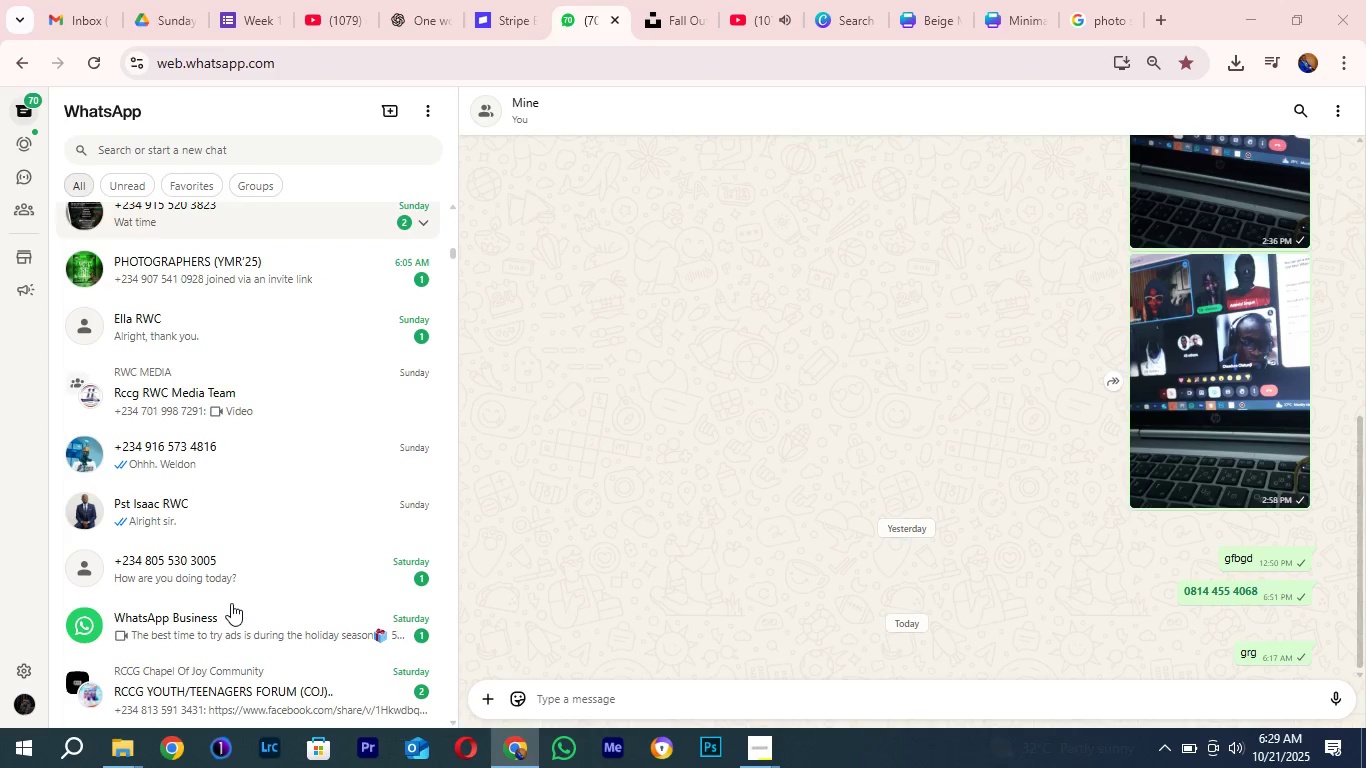 
scroll: coordinate [231, 603], scroll_direction: up, amount: 1.0
 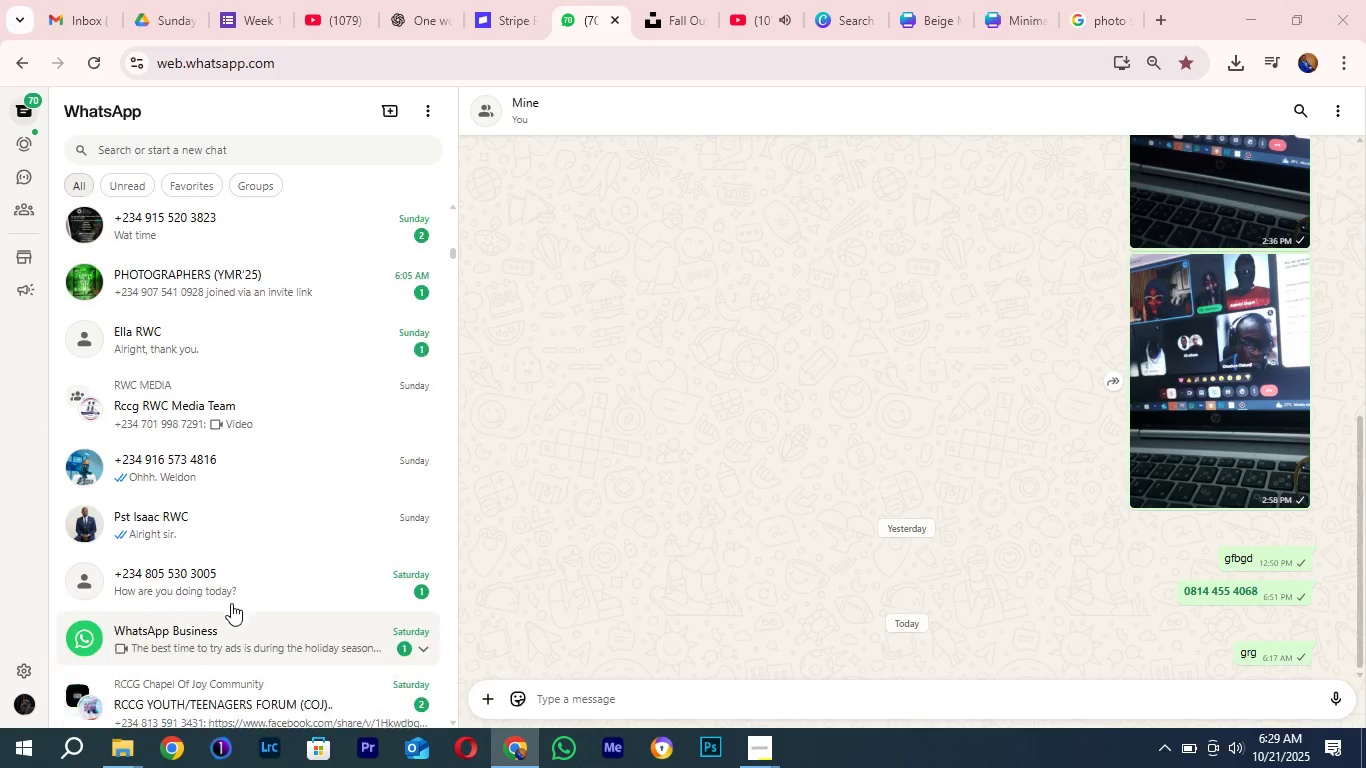 
scroll: coordinate [208, 554], scroll_direction: down, amount: 8.0
 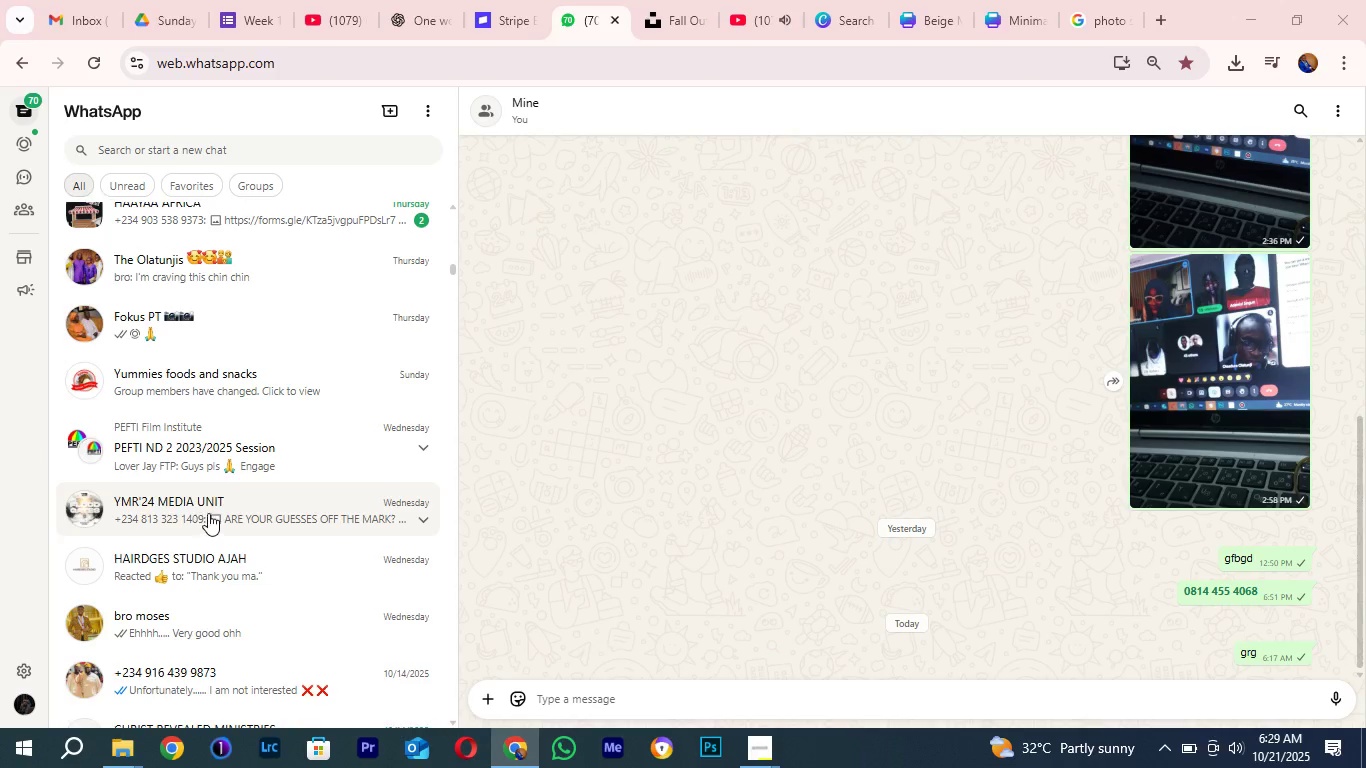 
scroll: coordinate [202, 454], scroll_direction: up, amount: 25.0
 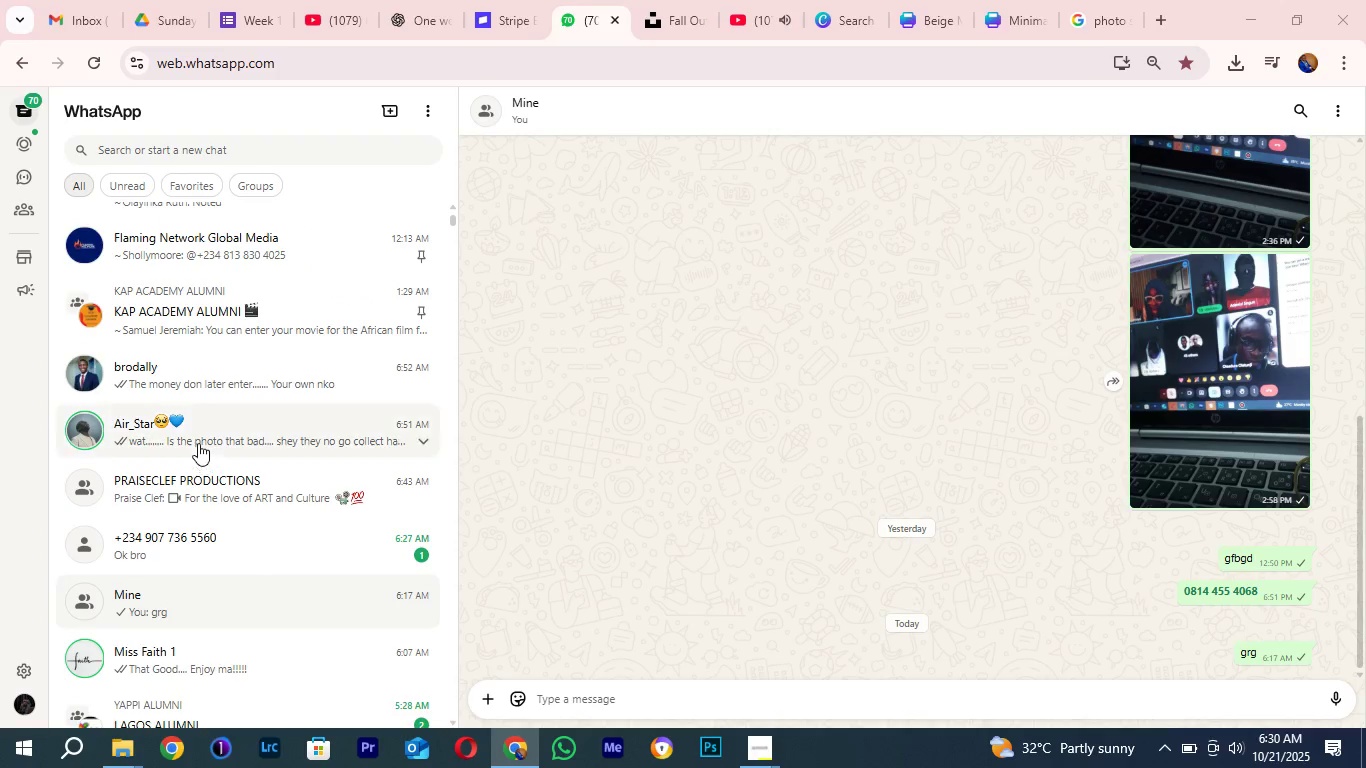 
scroll: coordinate [196, 440], scroll_direction: none, amount: 0.0
 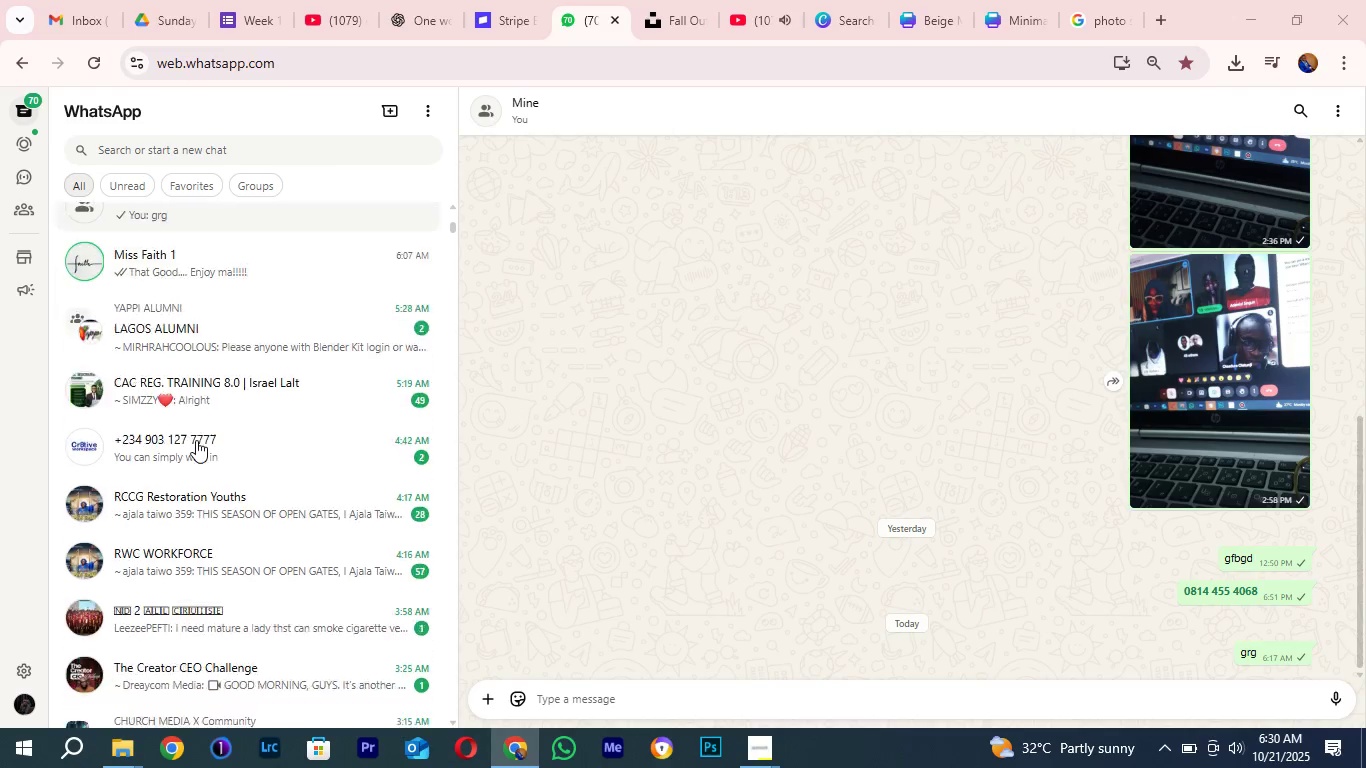 
scroll: coordinate [246, 532], scroll_direction: down, amount: 14.0
 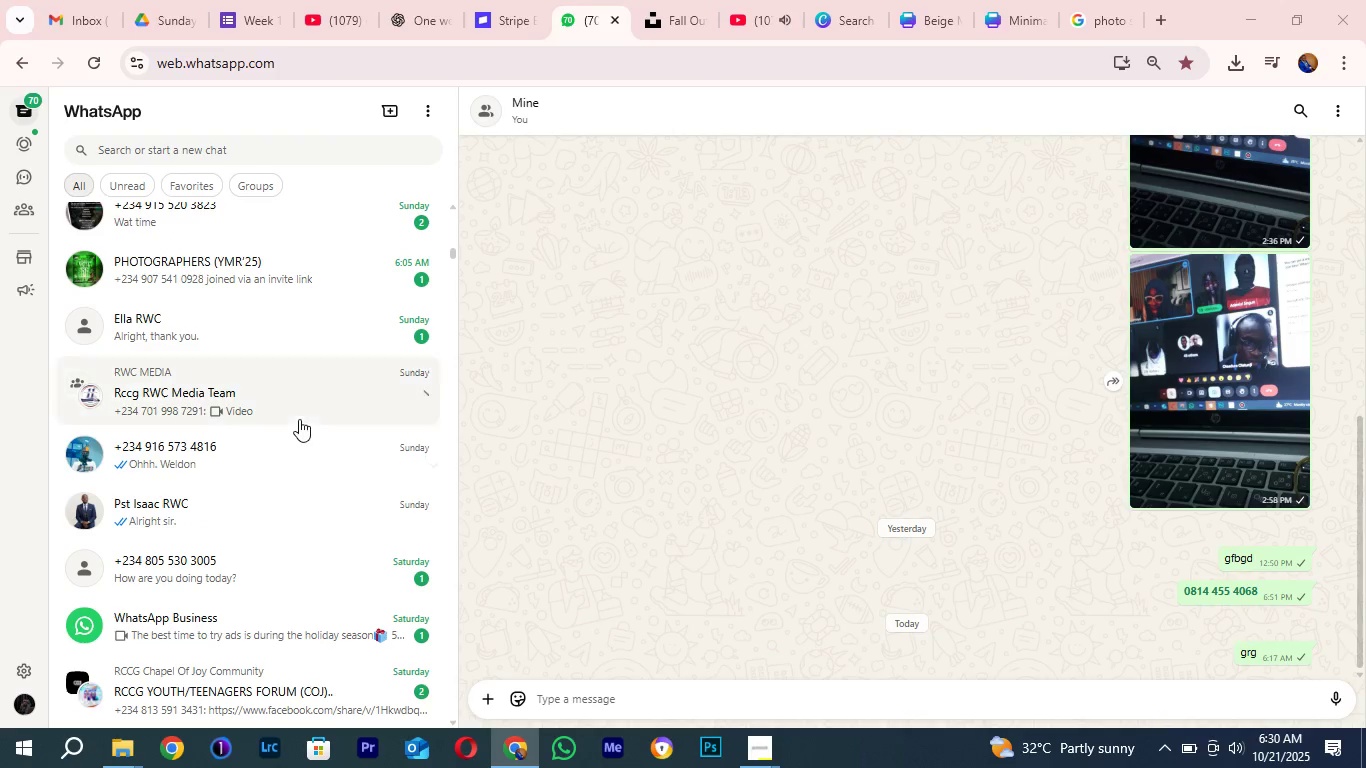 
left_click([290, 413])
 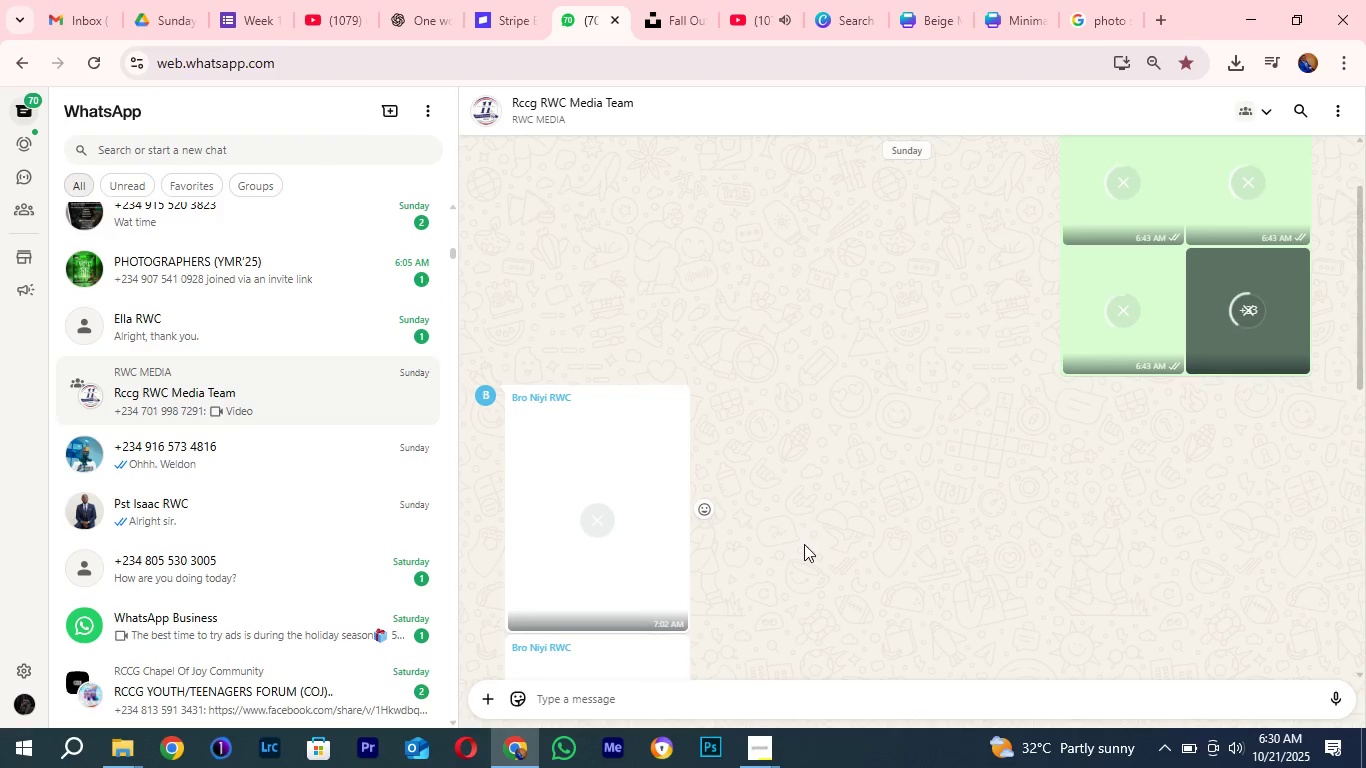 
scroll: coordinate [813, 485], scroll_direction: up, amount: 24.0
 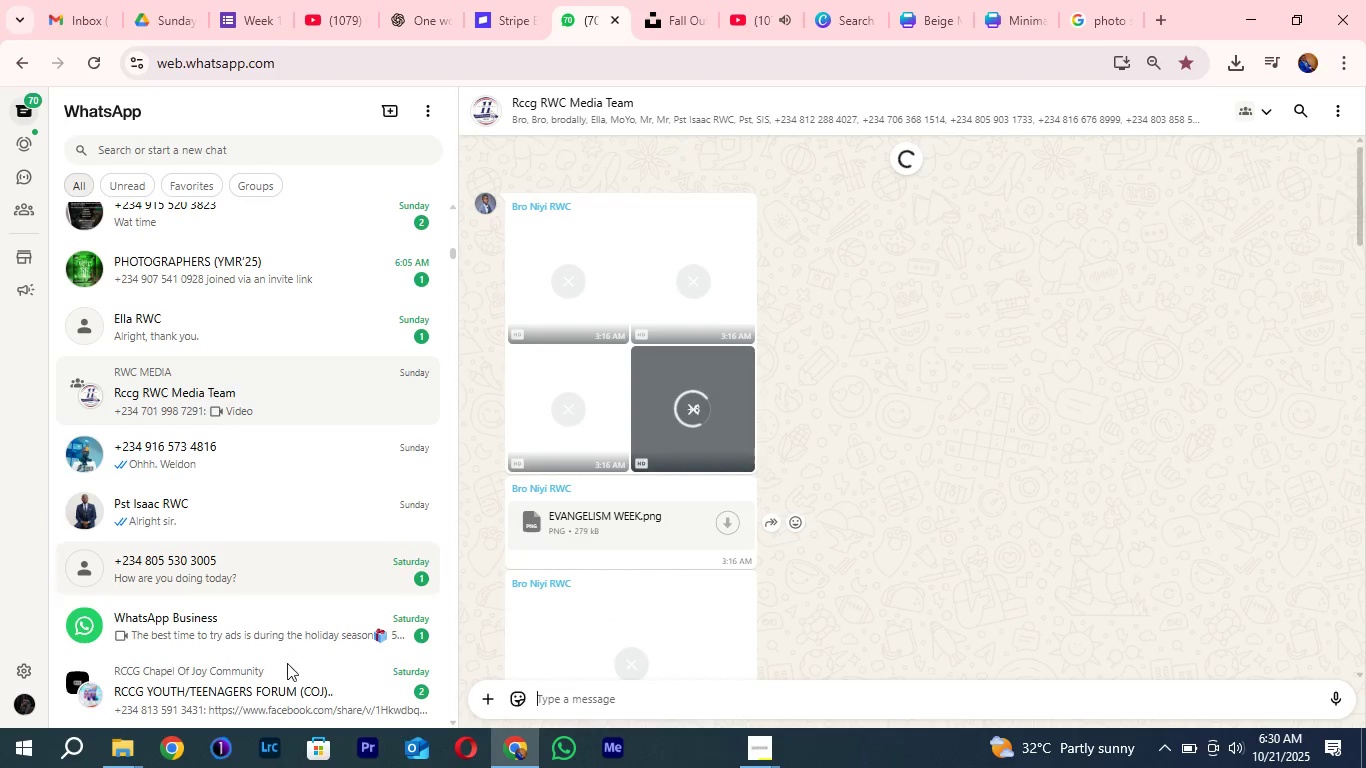 
wait(5.76)
 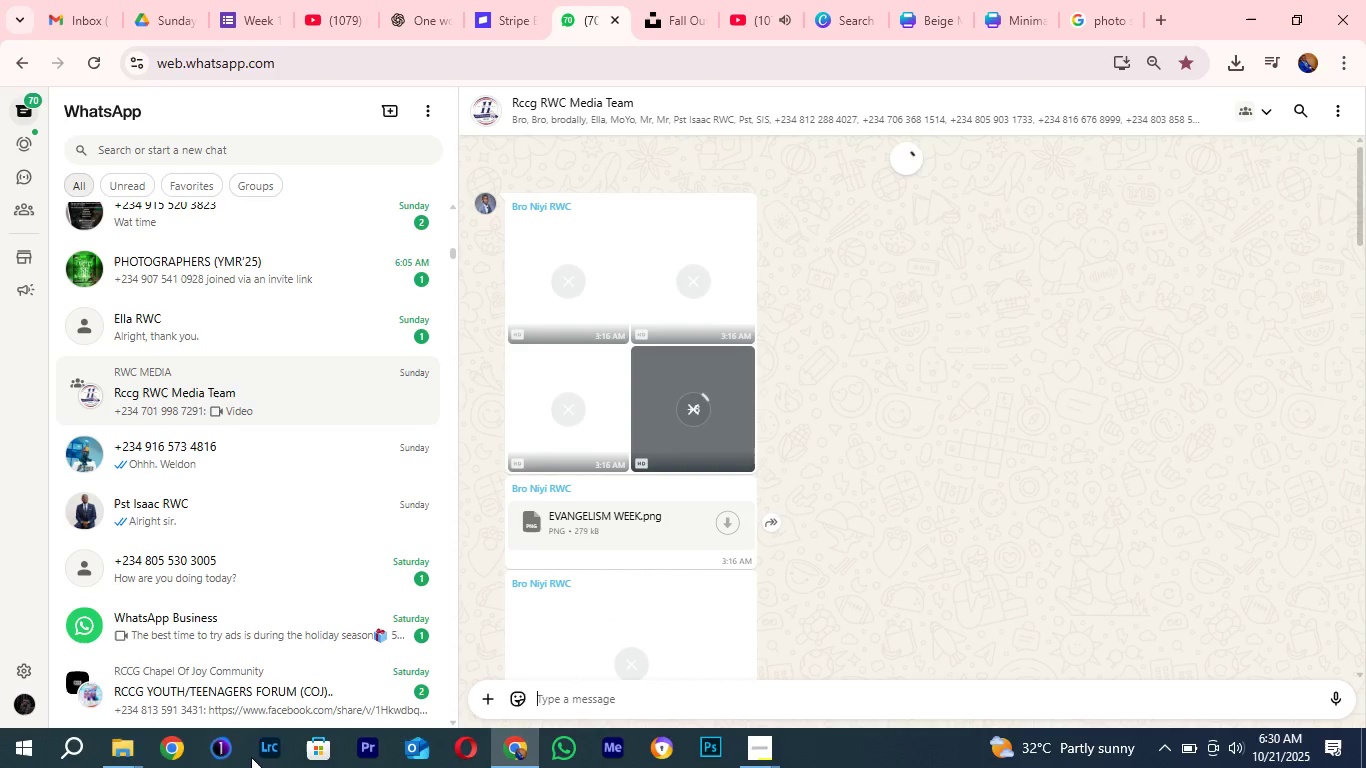 
double_click([275, 752])
 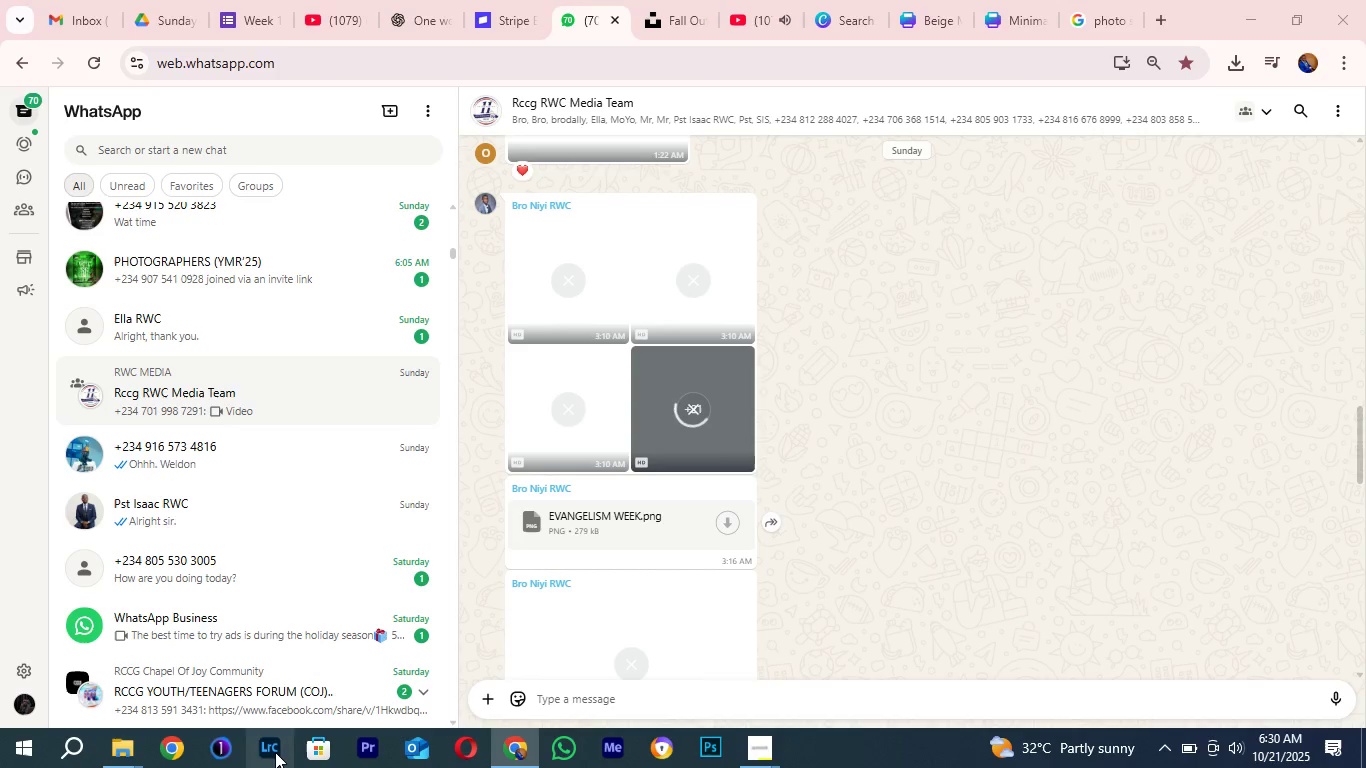 
triple_click([275, 752])
 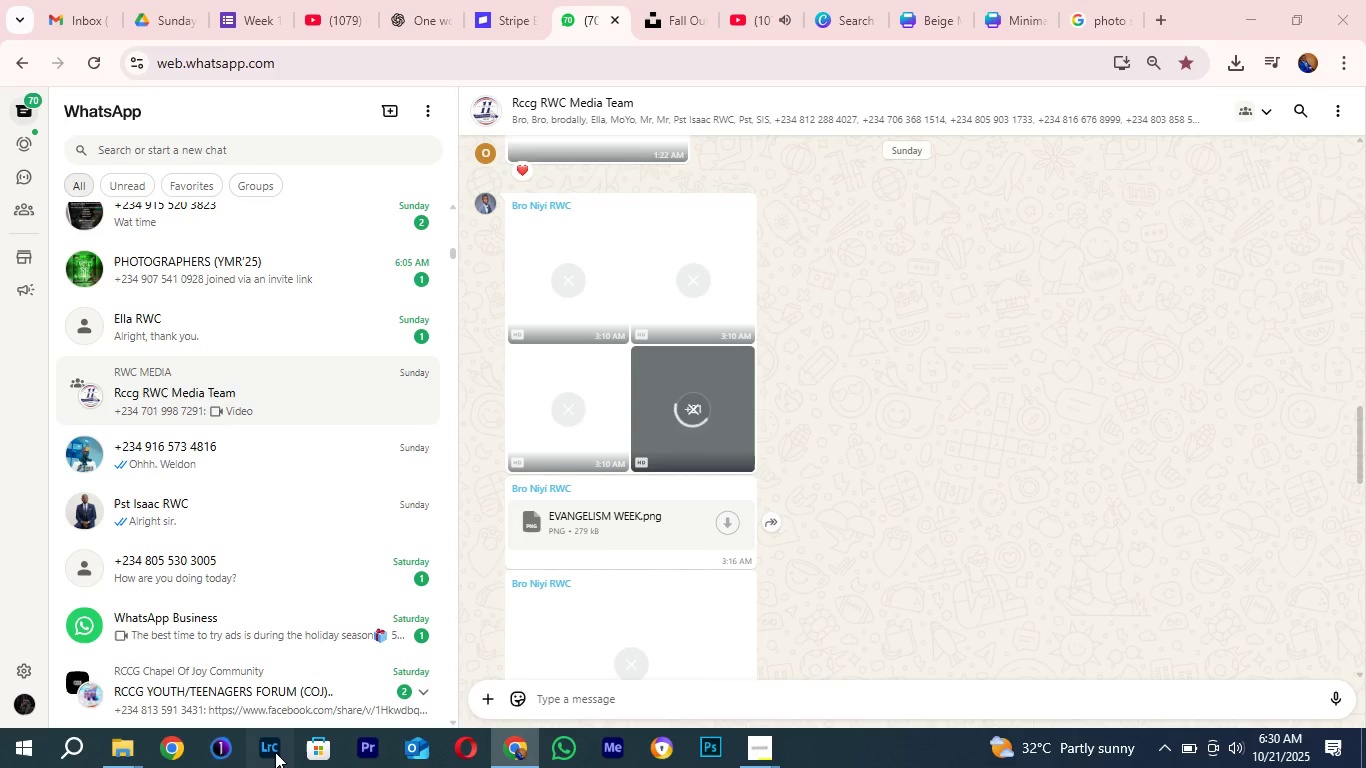 
triple_click([275, 752])
 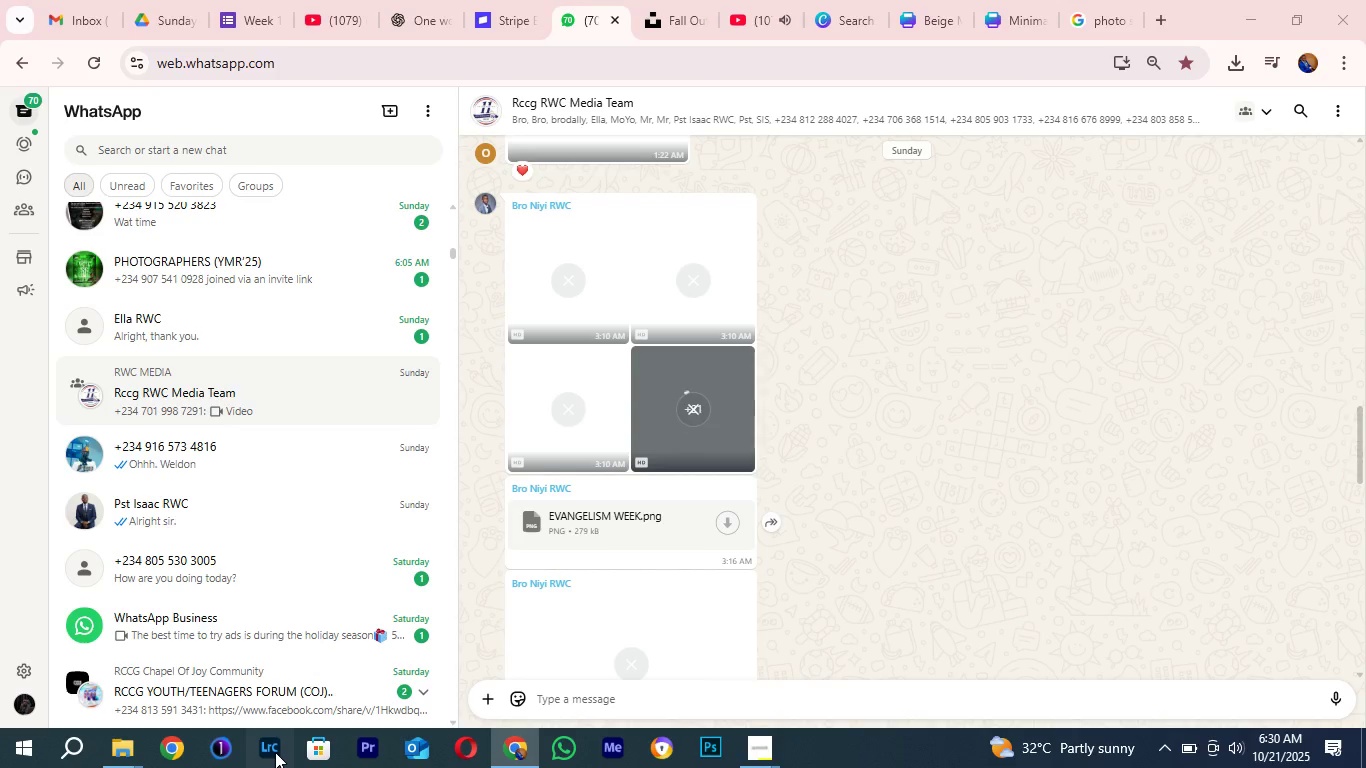 
triple_click([275, 752])
 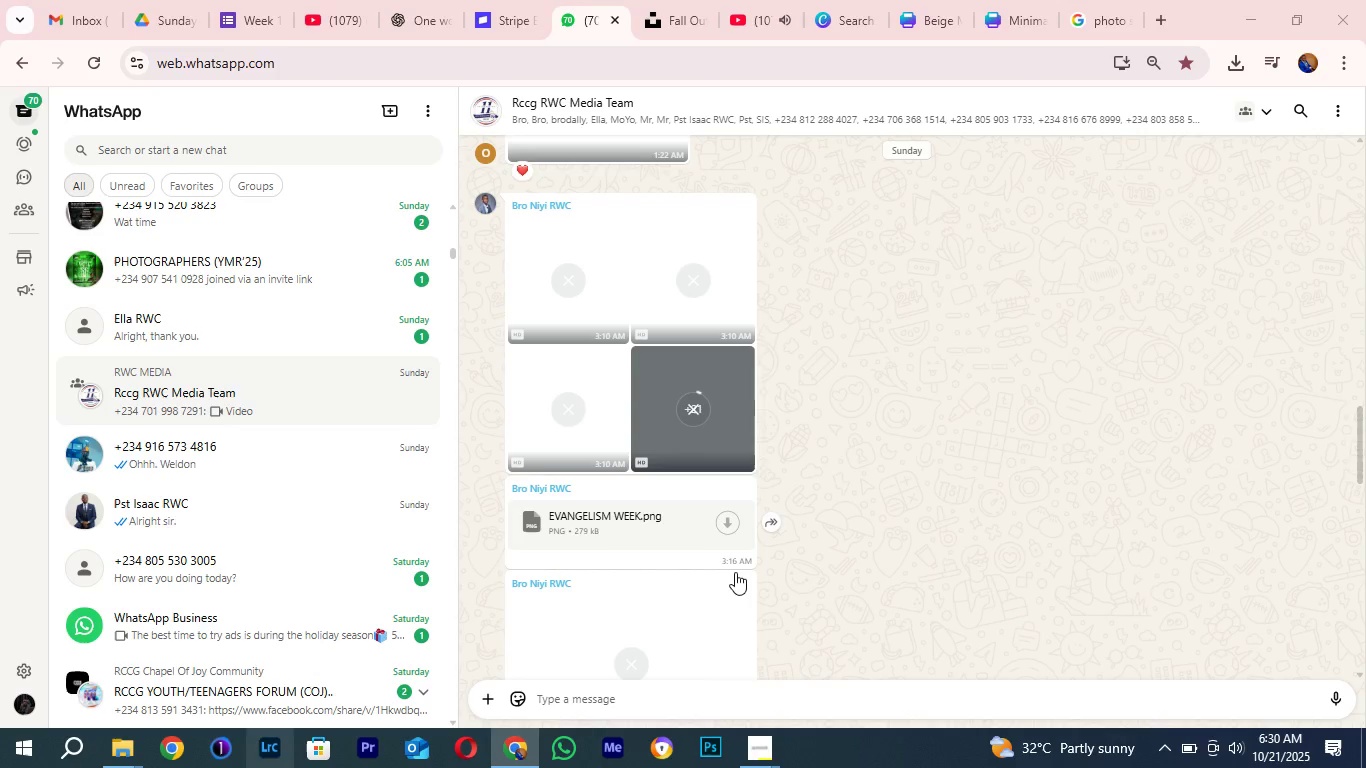 
triple_click([275, 752])
 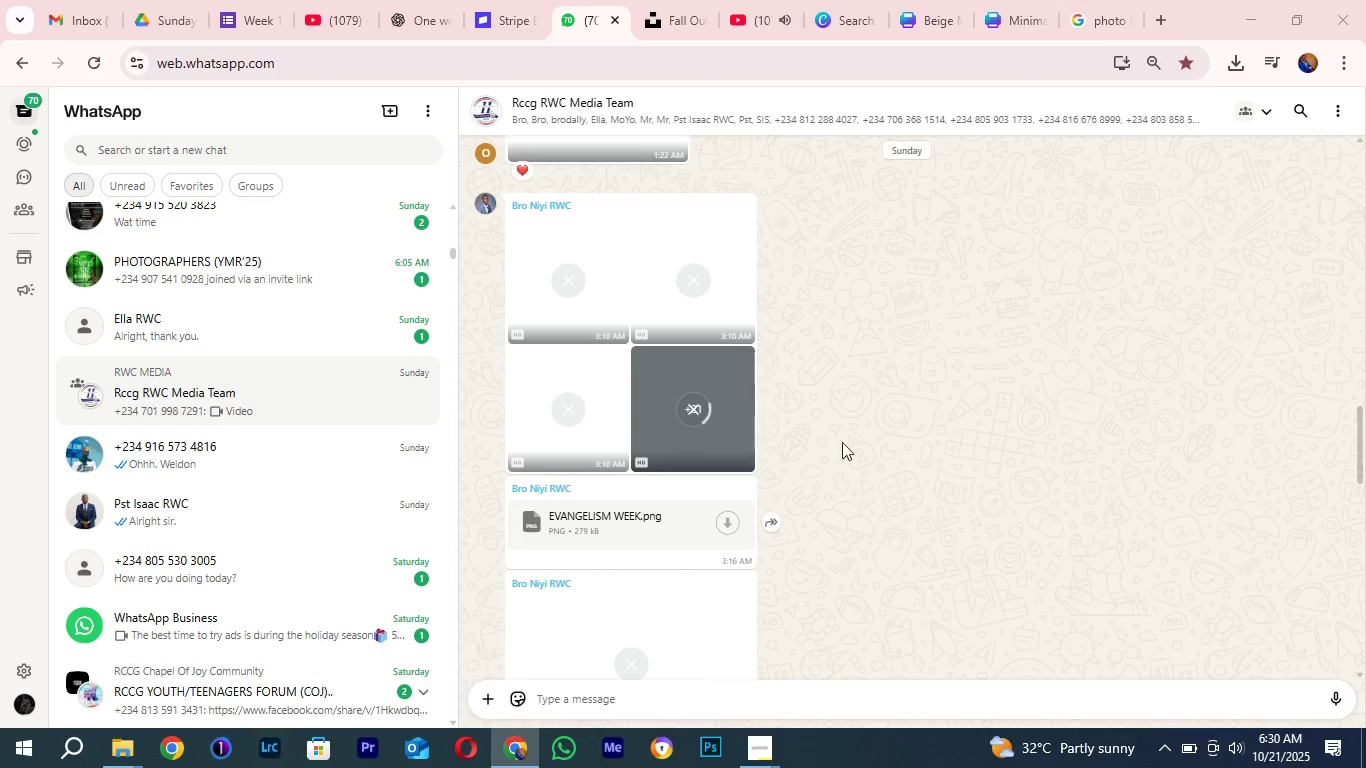 
triple_click([275, 752])
 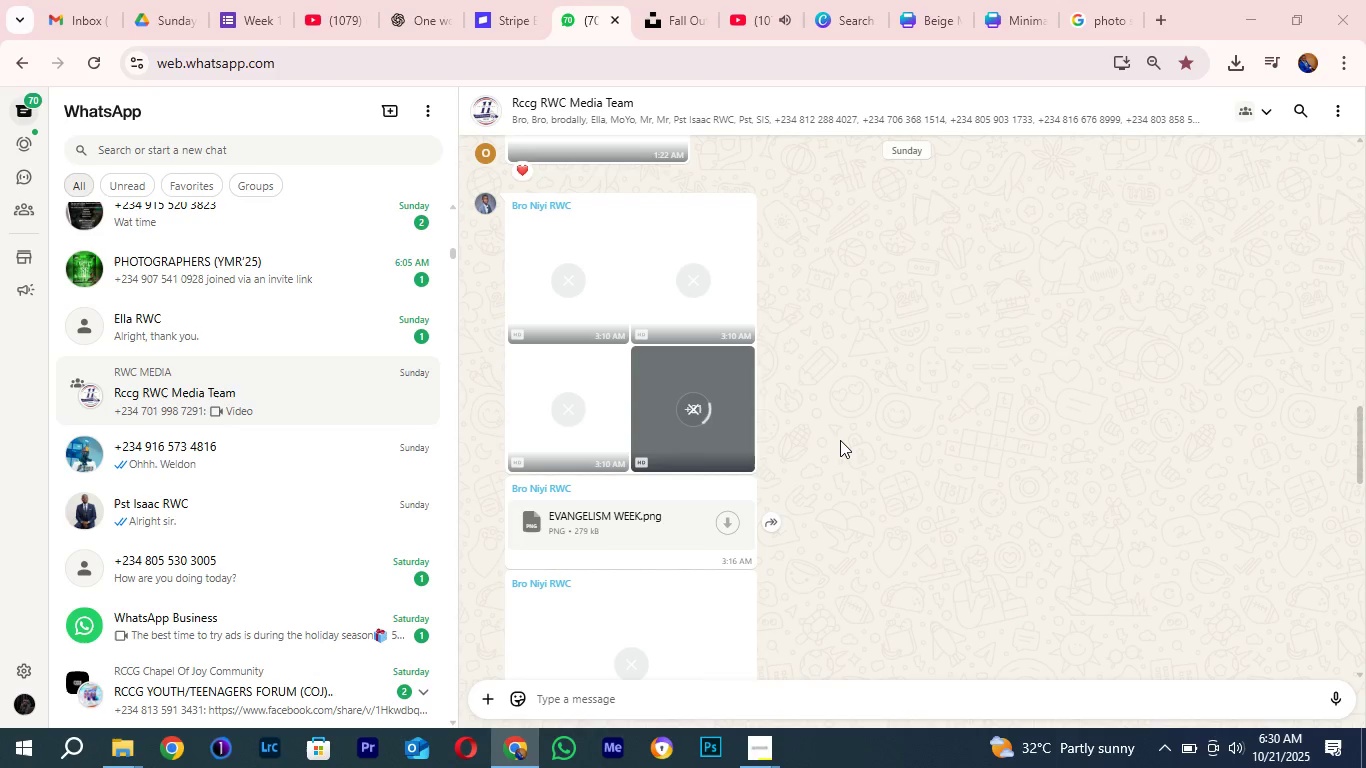 
scroll: coordinate [850, 391], scroll_direction: up, amount: 23.0
 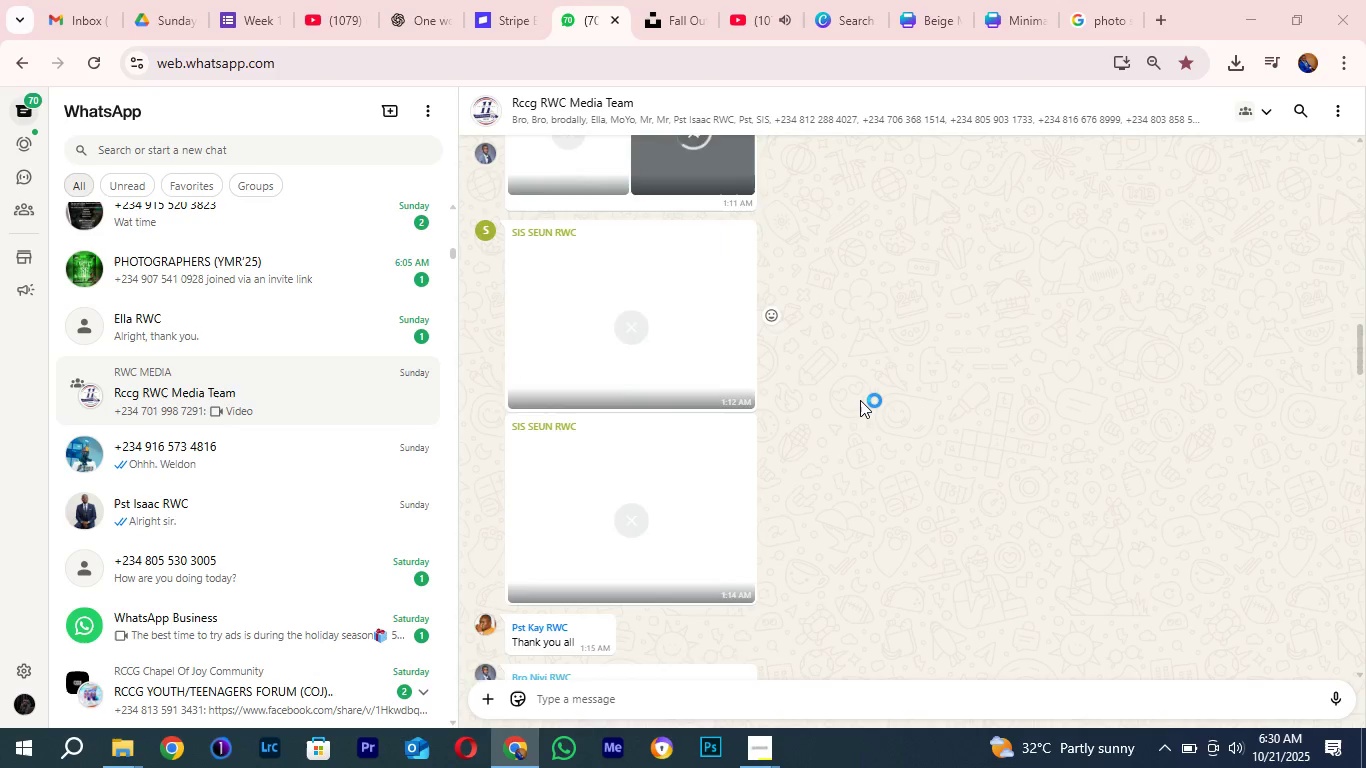 
scroll: coordinate [865, 416], scroll_direction: down, amount: 27.0
 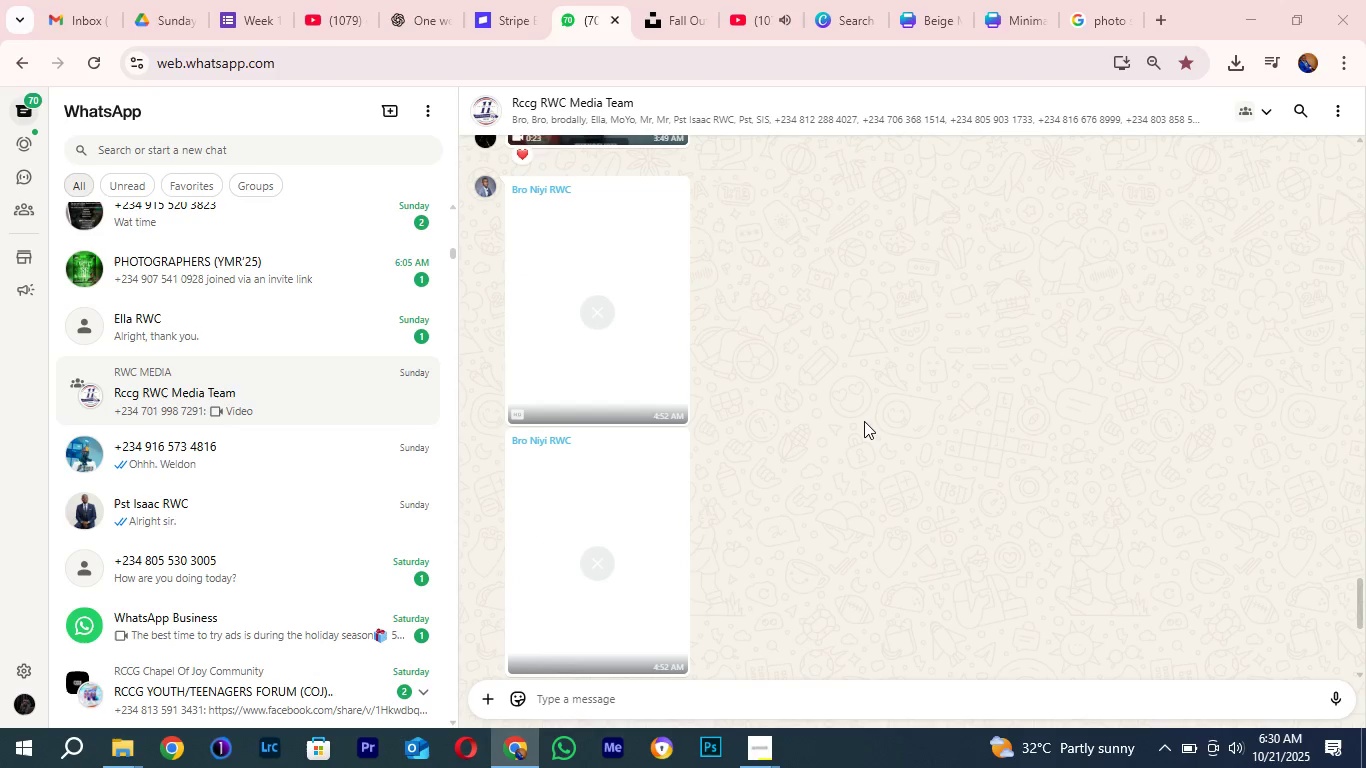 
scroll: coordinate [864, 421], scroll_direction: up, amount: 5.0
 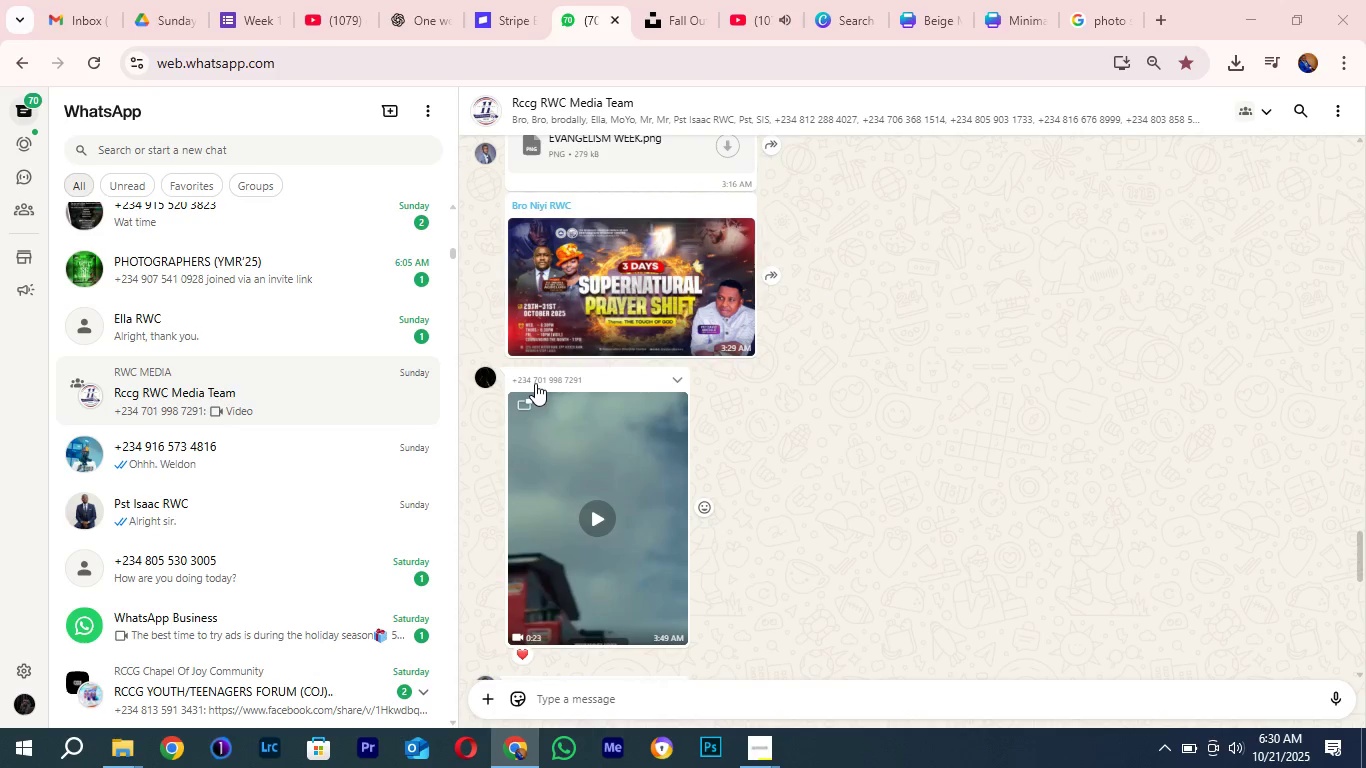 
left_click([533, 381])
 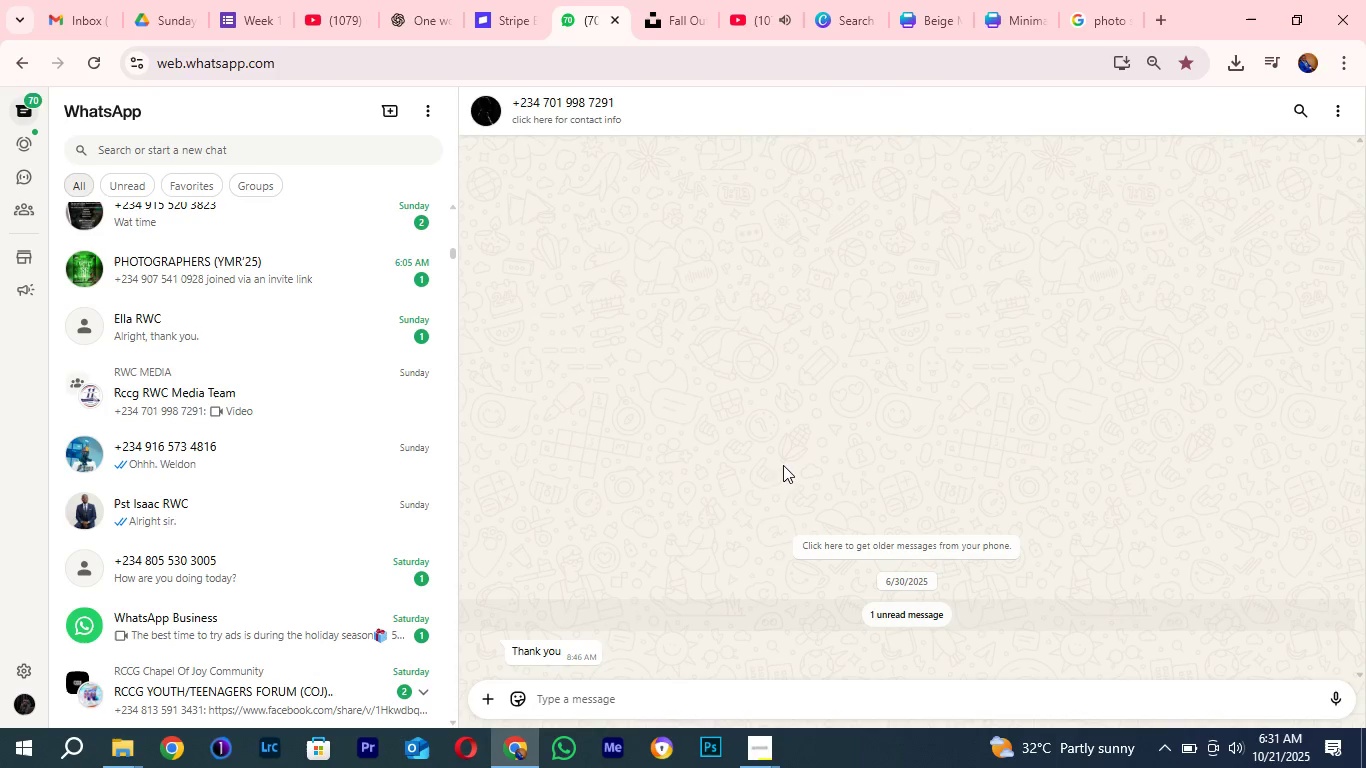 
wait(7.45)
 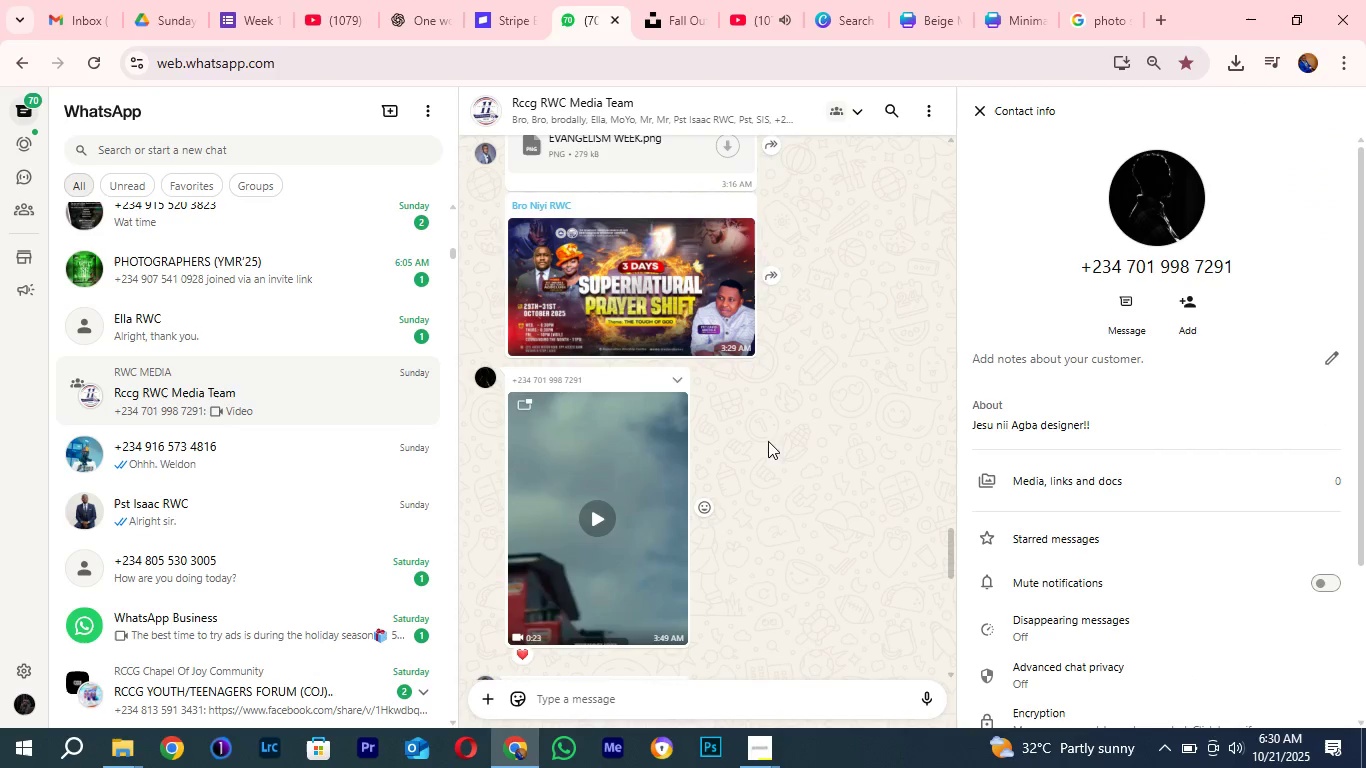 
left_click([652, 704])
 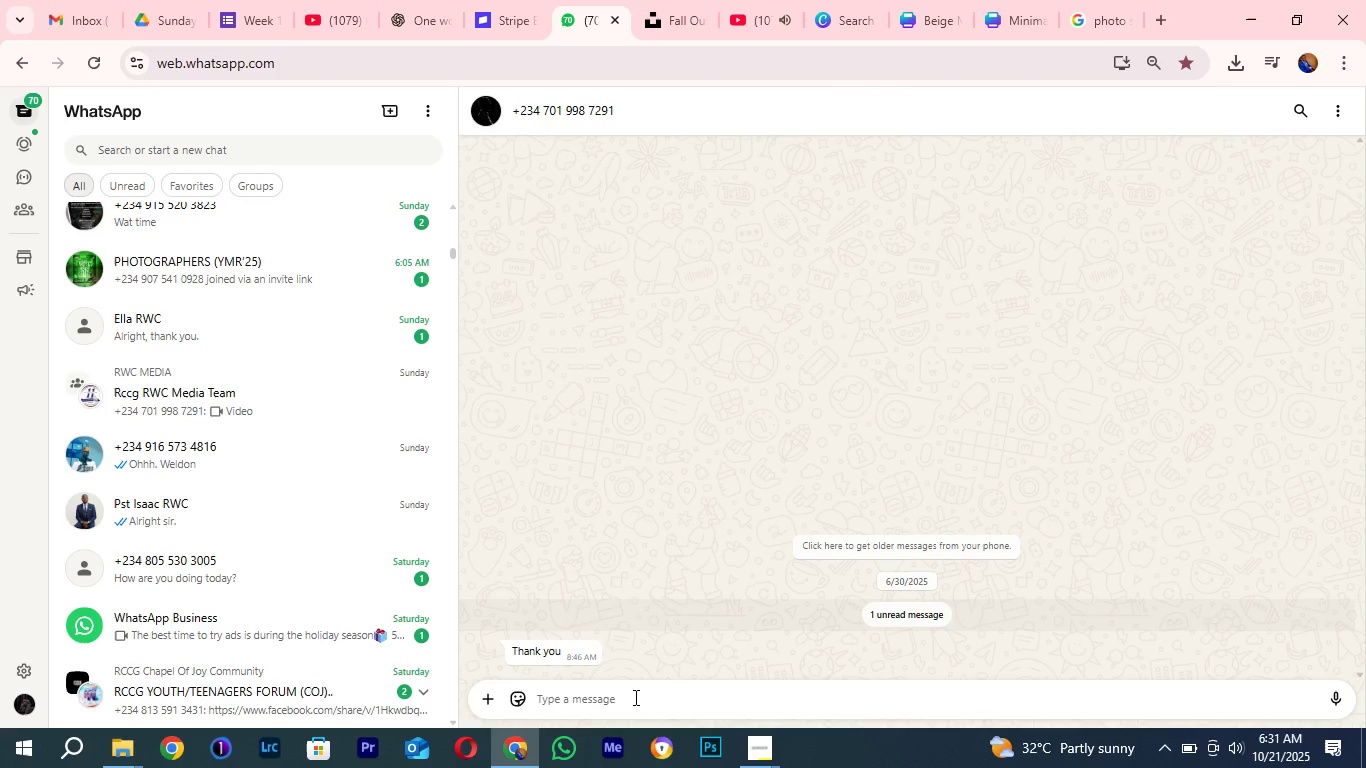 
type(Good afternoon.....)
 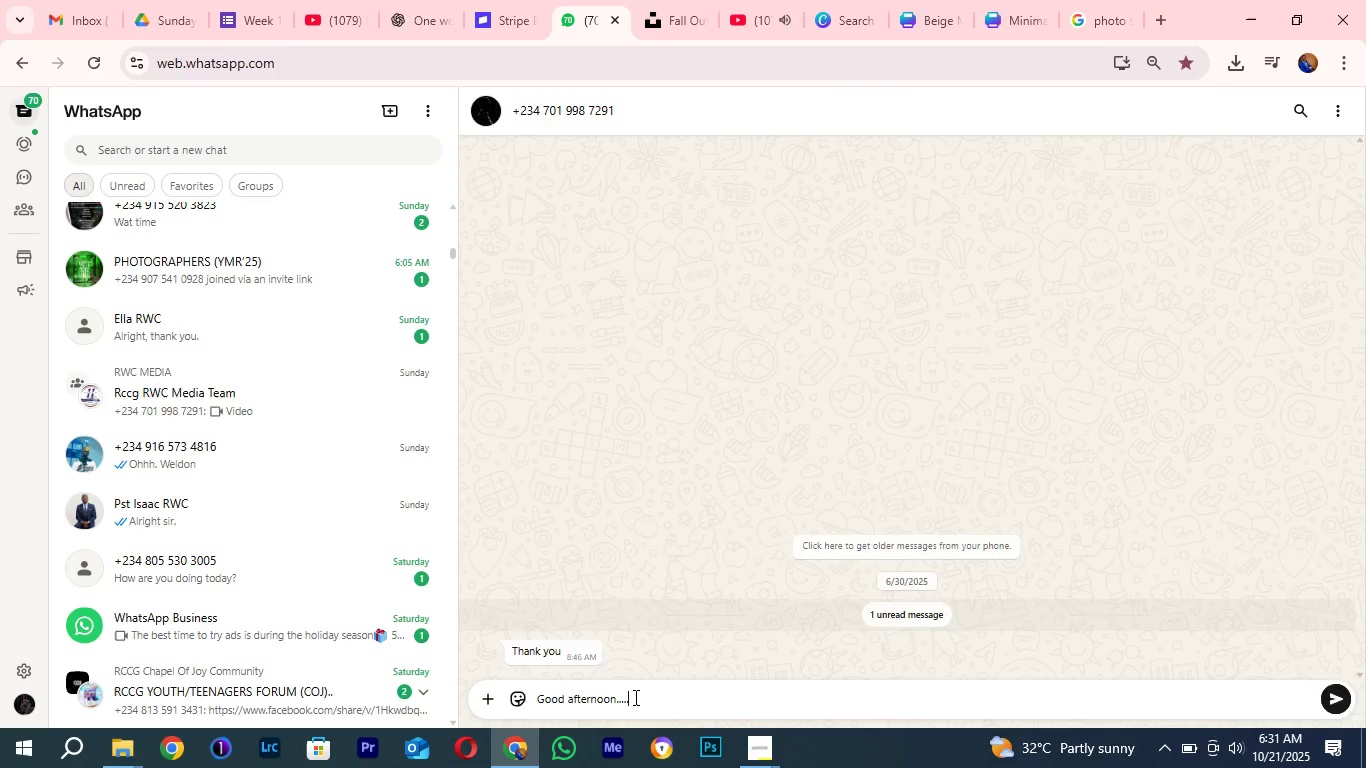 
key(Enter)
 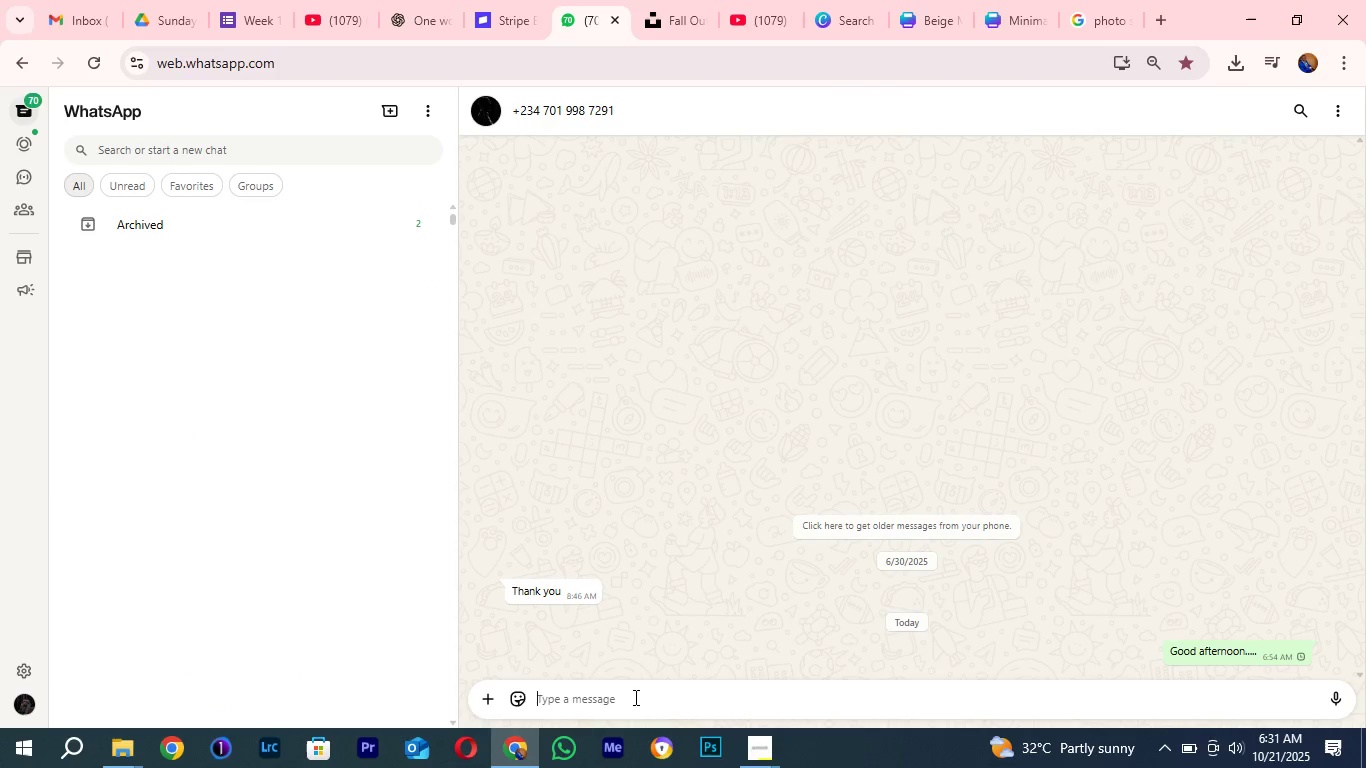 
type(Here is the link to the )
 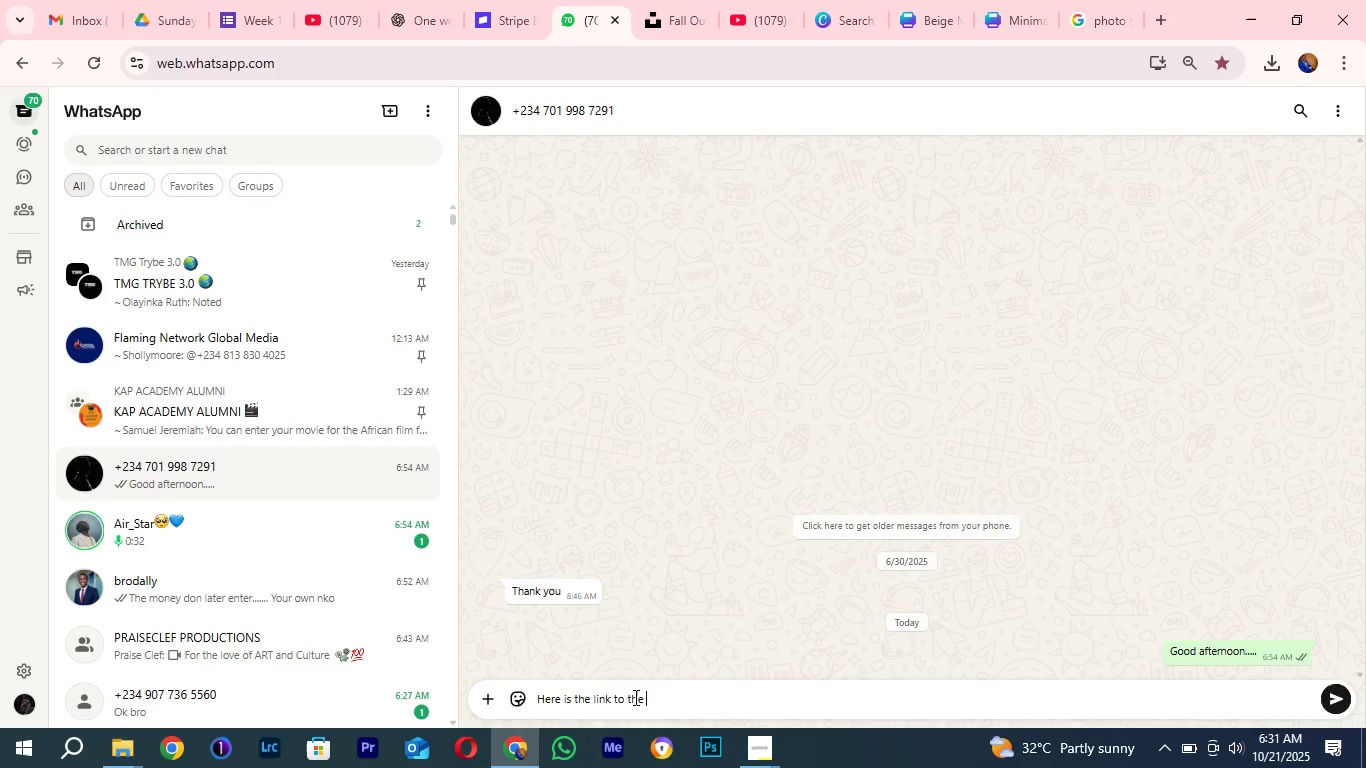 
type(sunday photos      )
 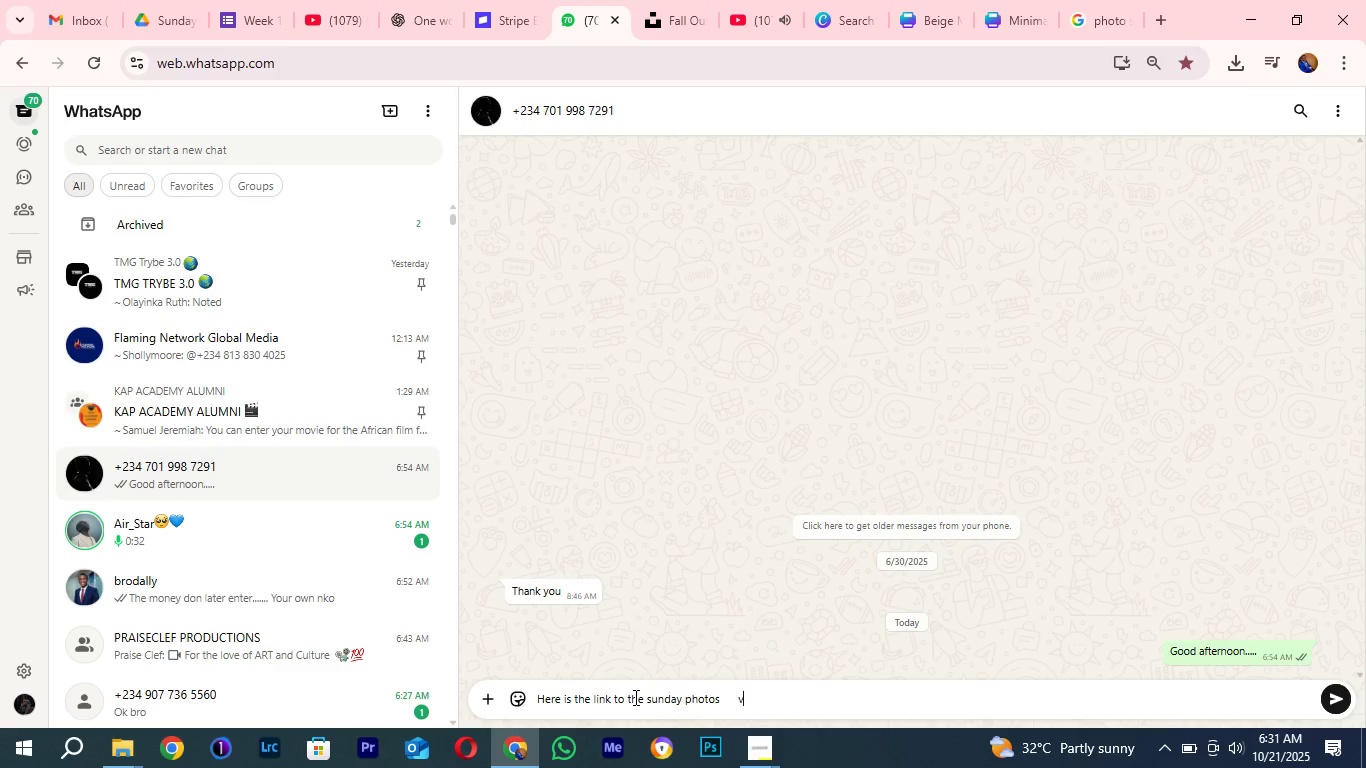 
key(Control+ControlLeft)
 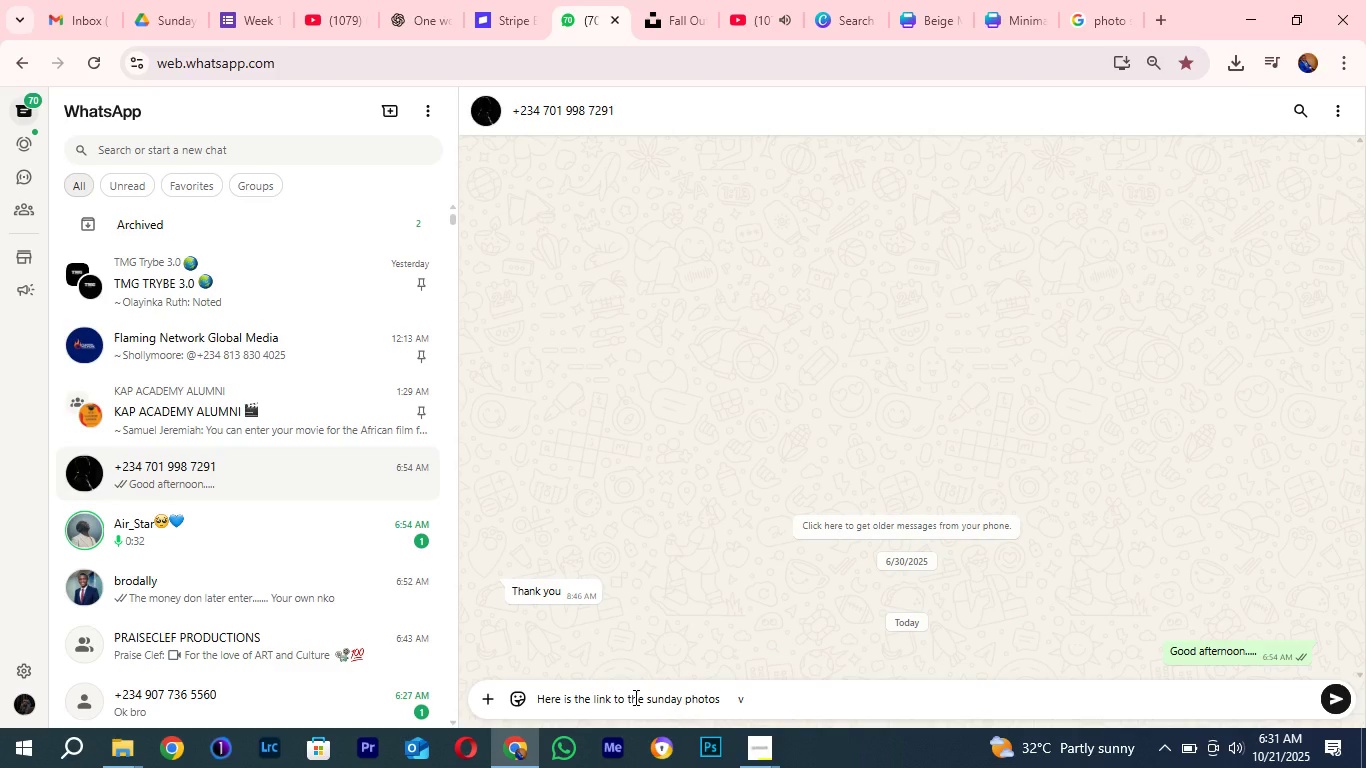 
key(V)
 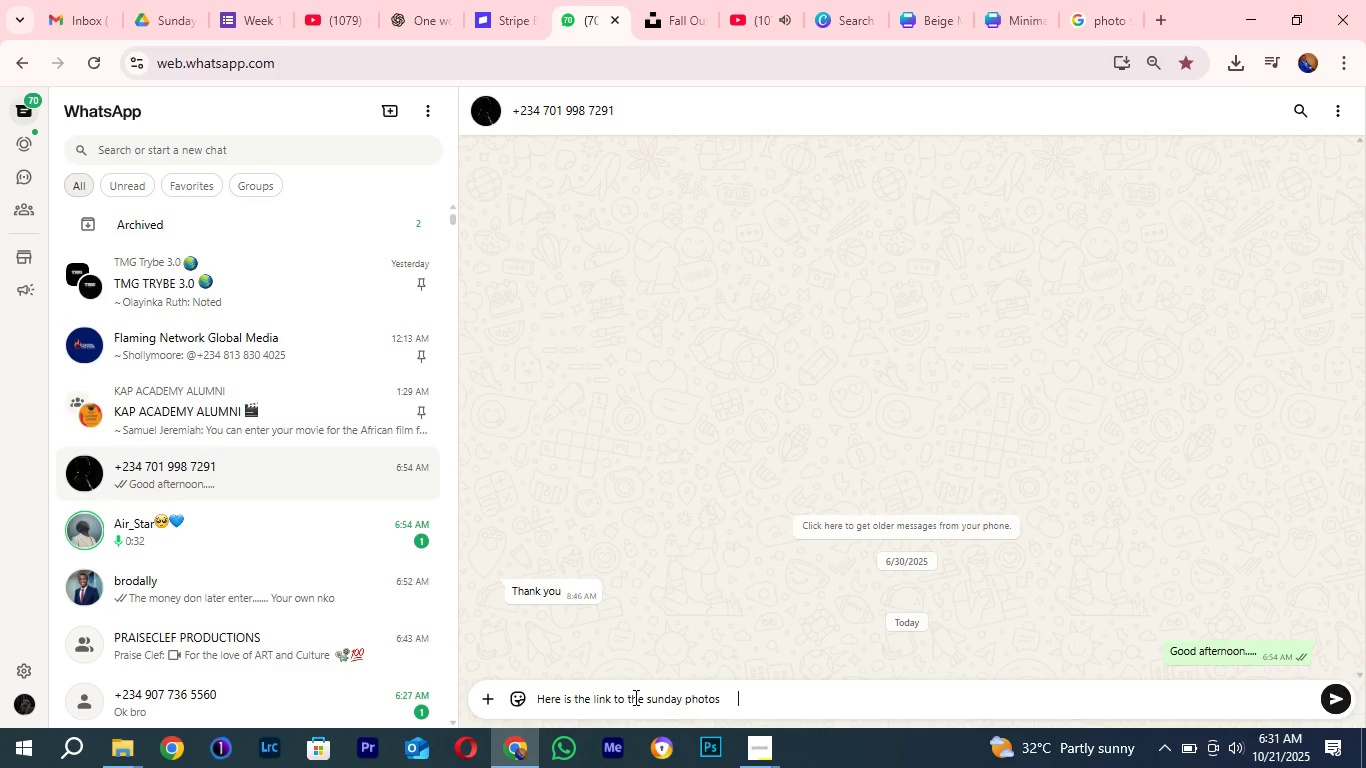 
key(Backspace)
 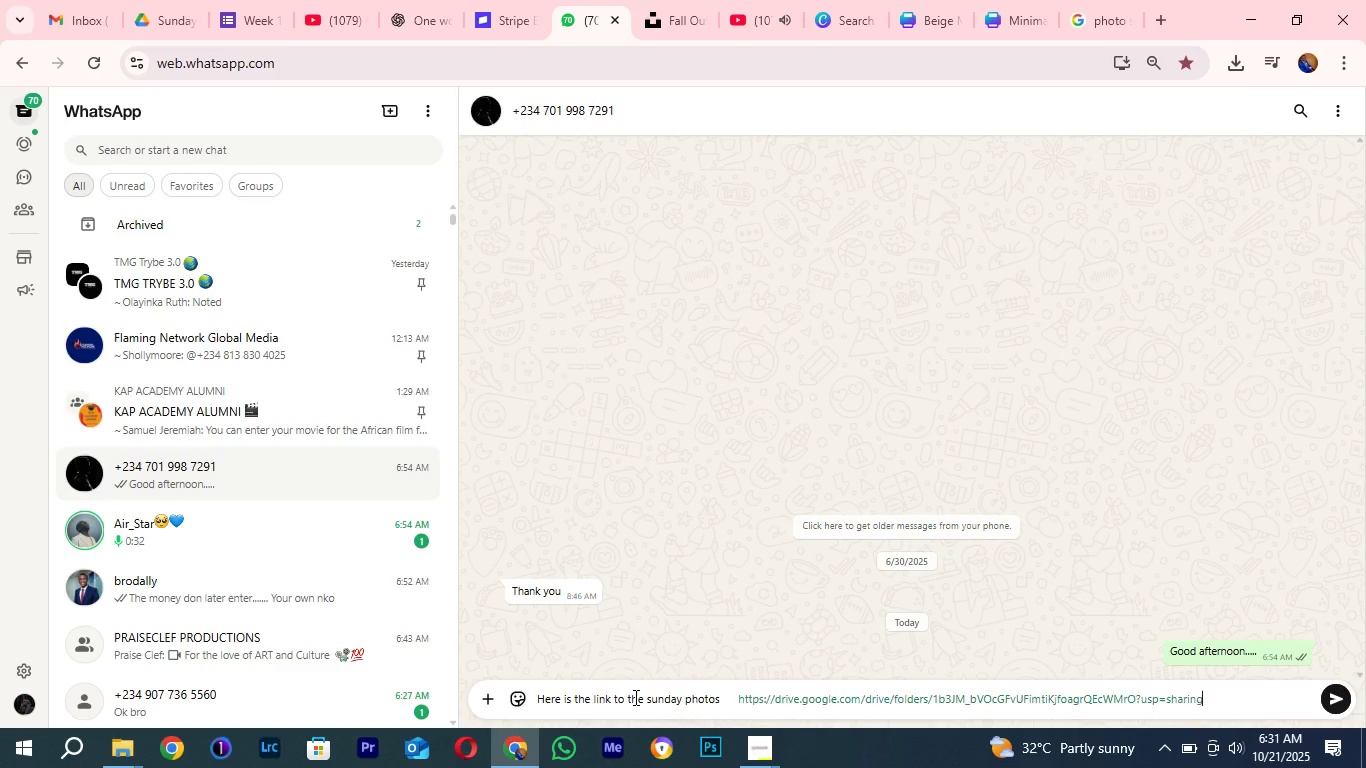 
key(Control+V)
 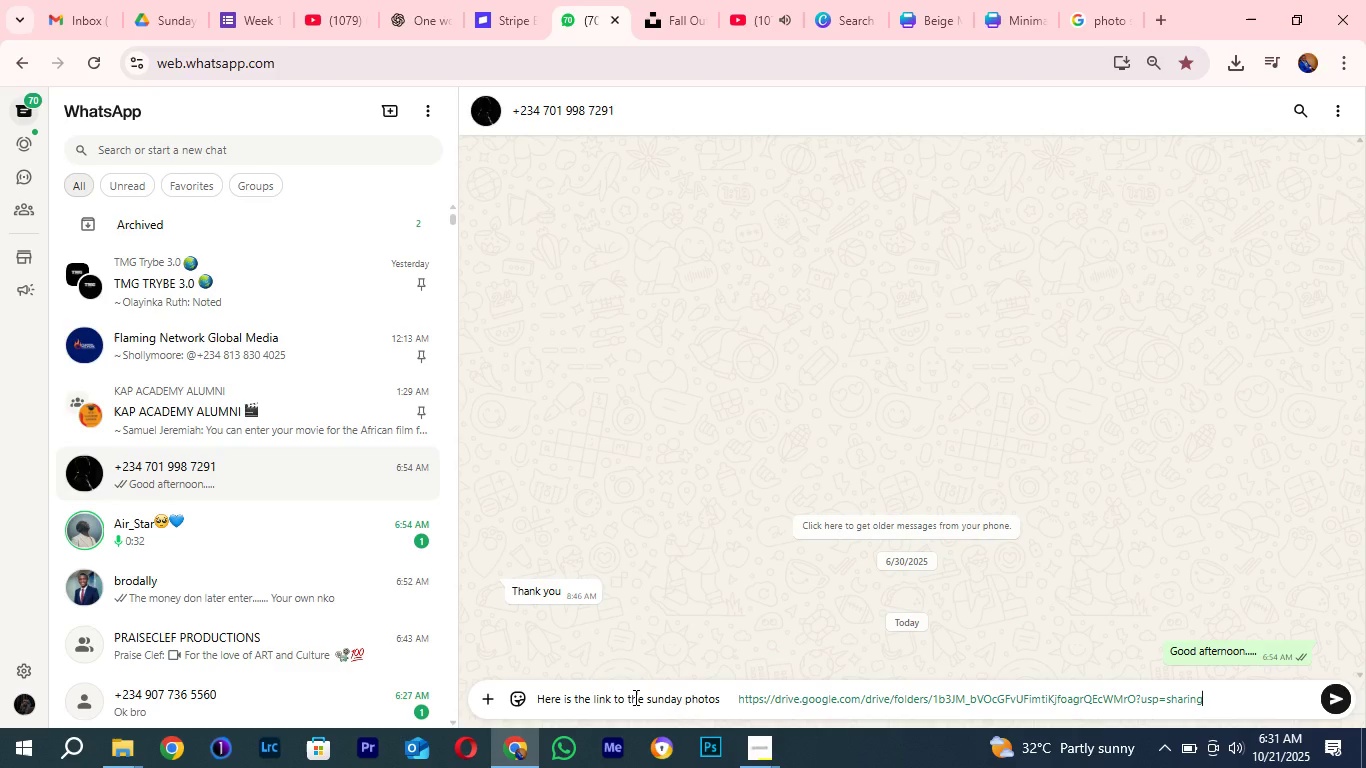 
key(Enter)
 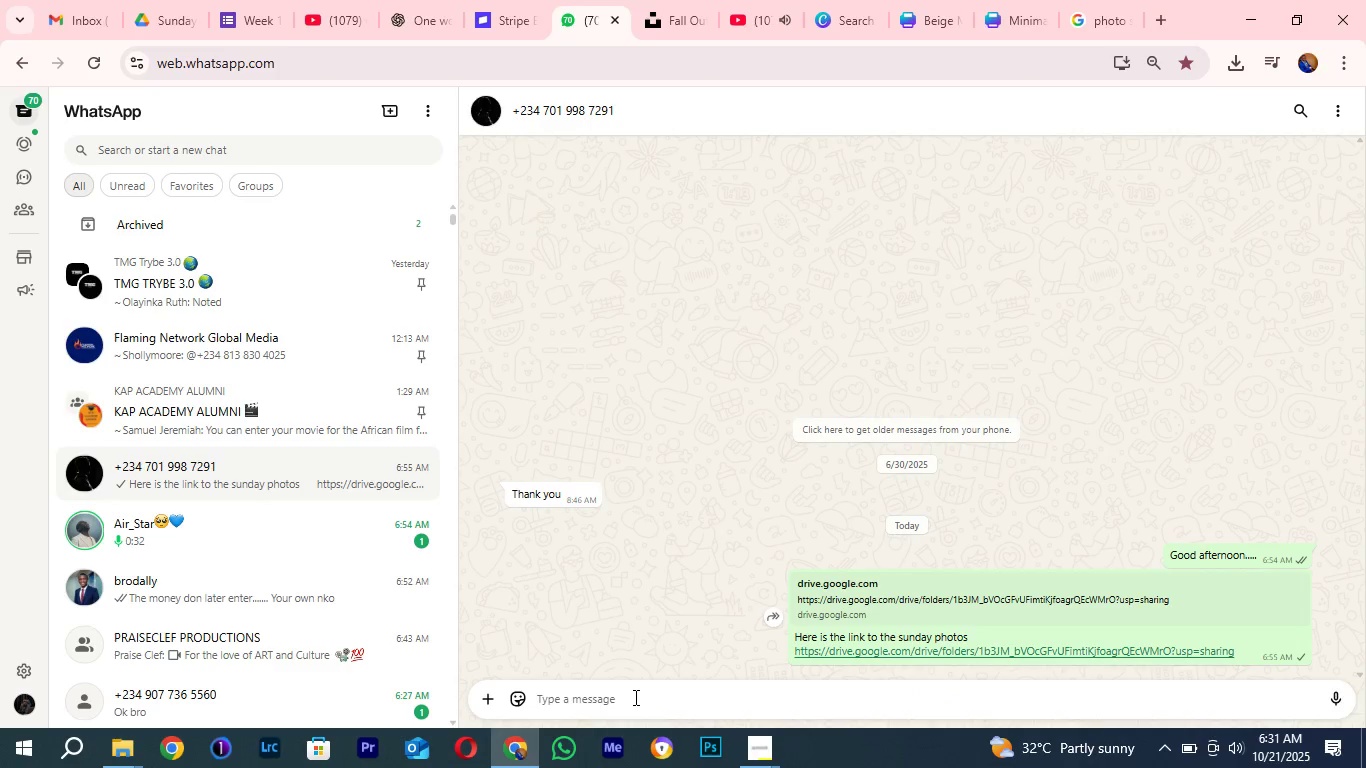 
type(so sorry for just dropping now )
key(Backspace)
type(...... i dont ha)
 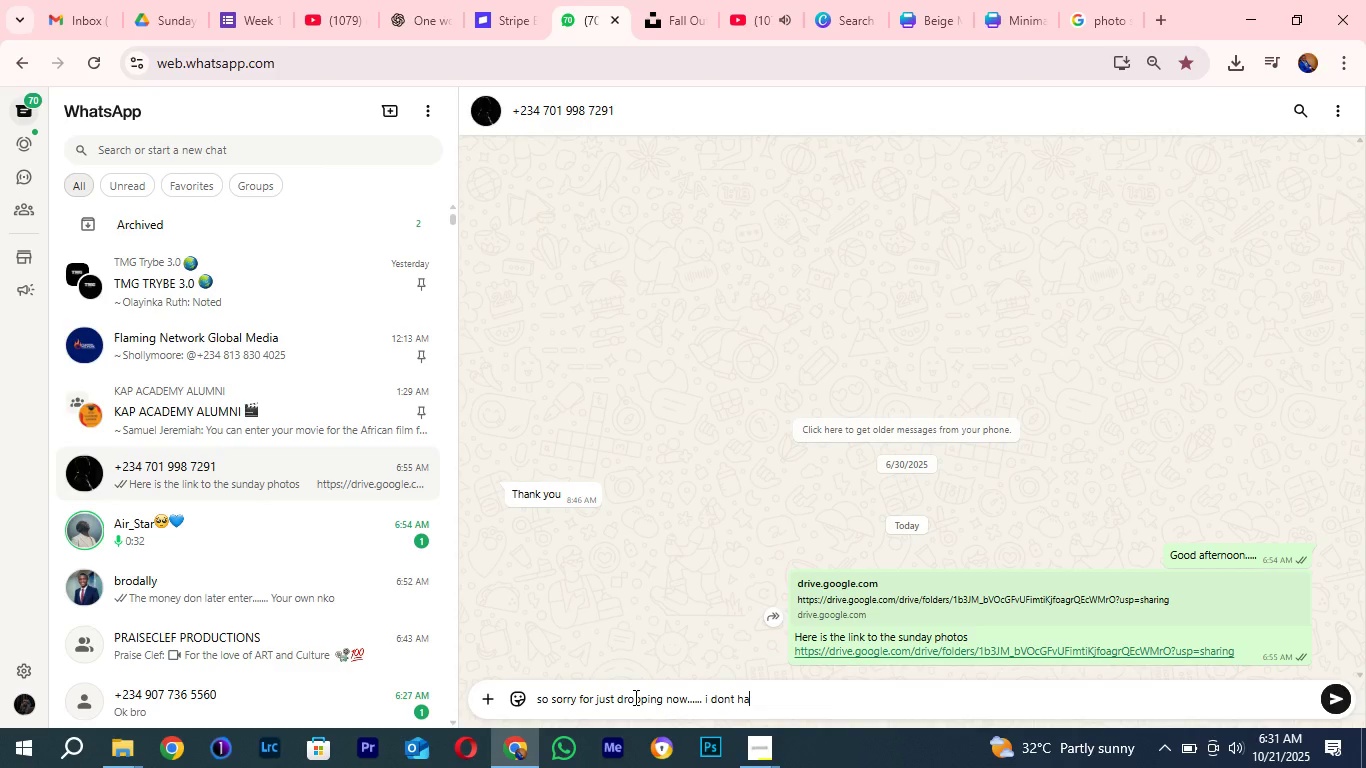 
type(ve light to work ni )
key(Backspace)
type(. )
 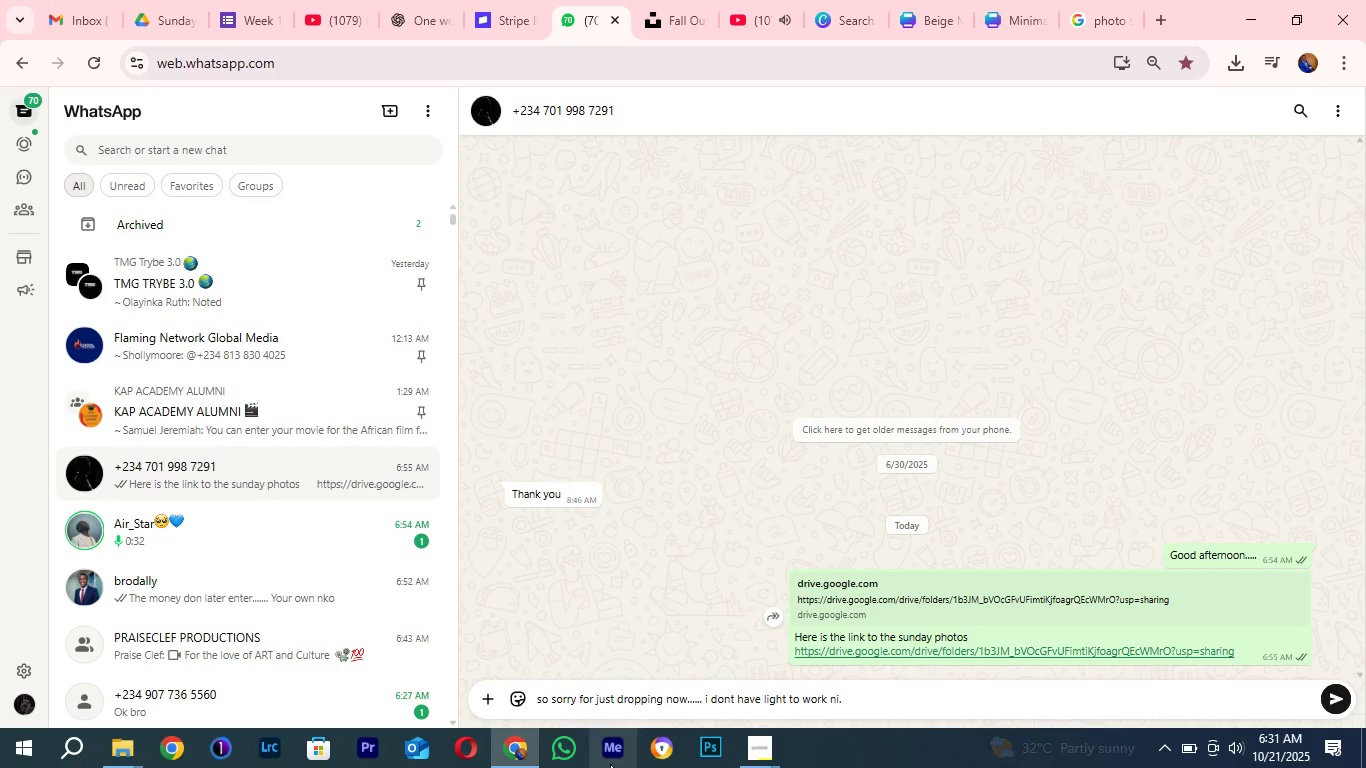 
mouse_move([631, 743])
 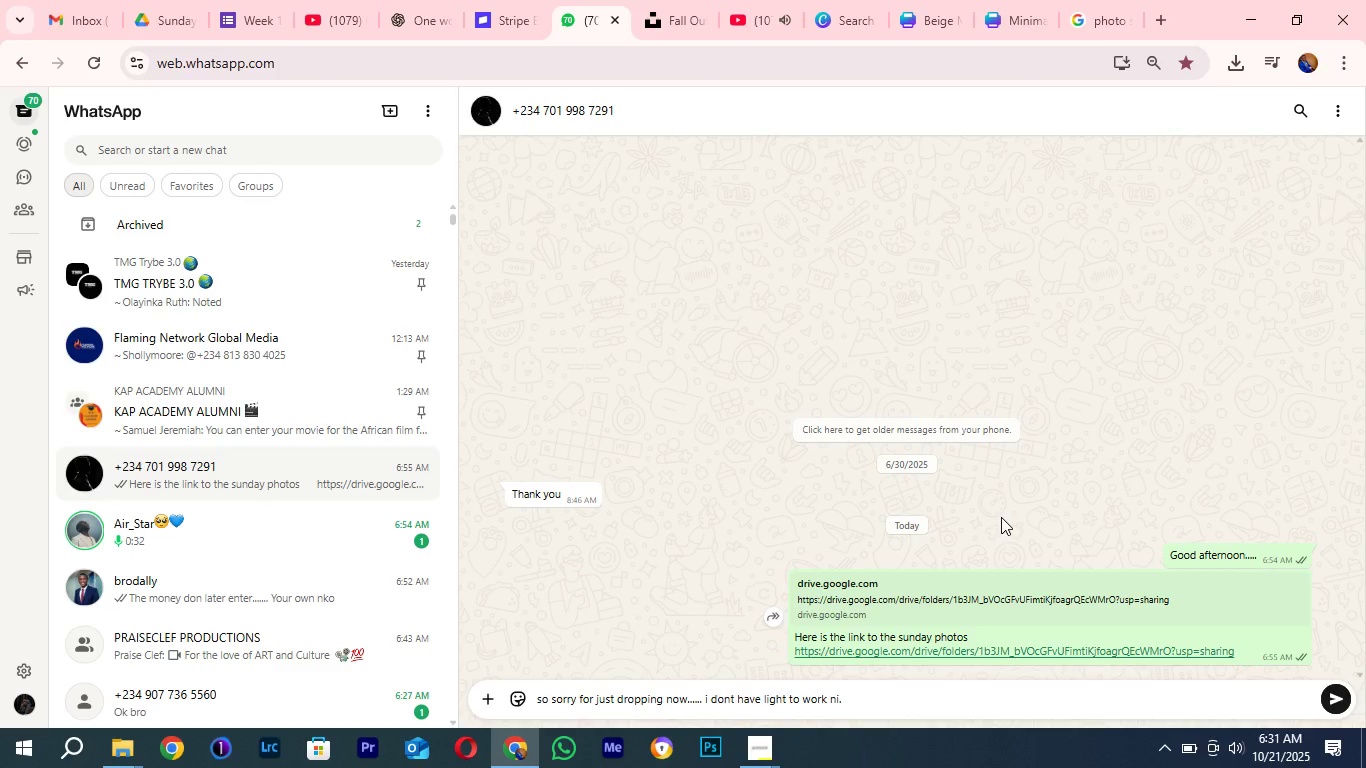 
key(Enter)
 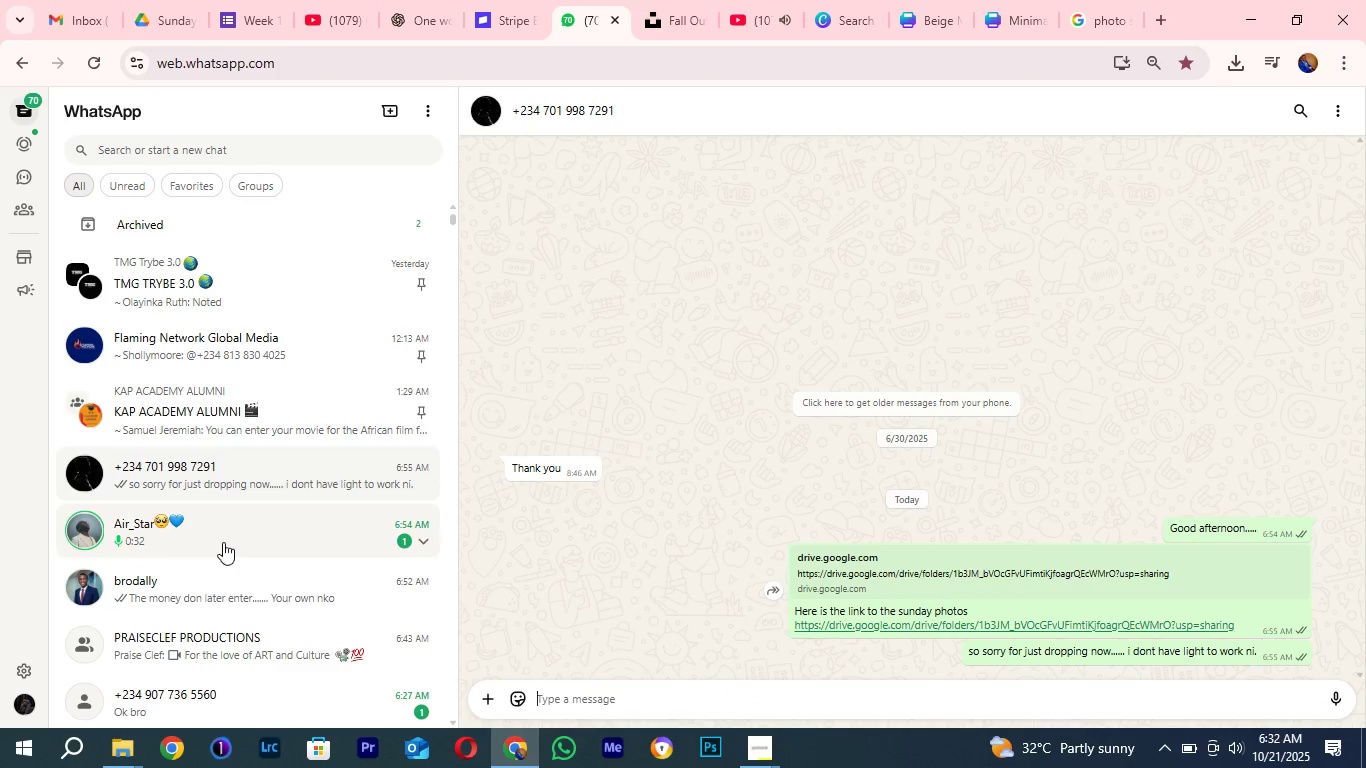 
left_click([235, 535])
 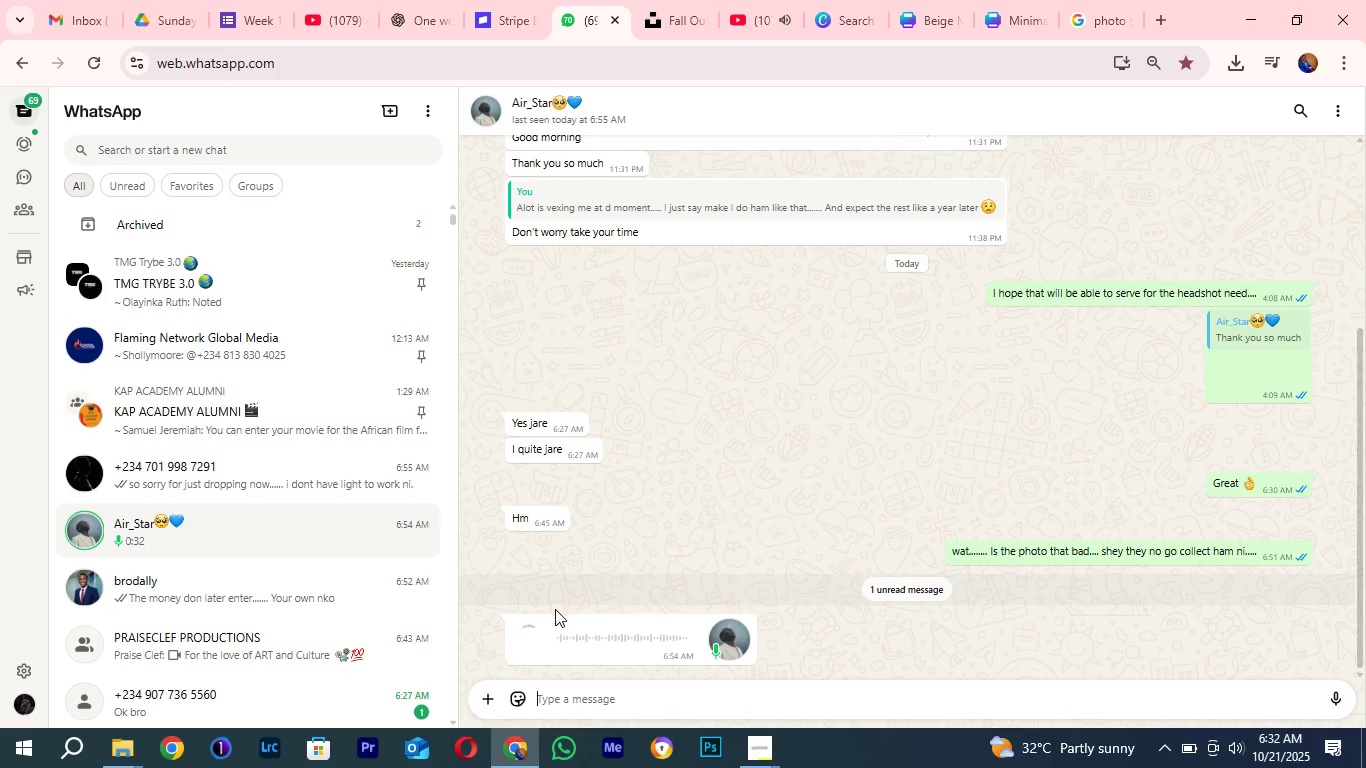 
left_click([534, 637])
 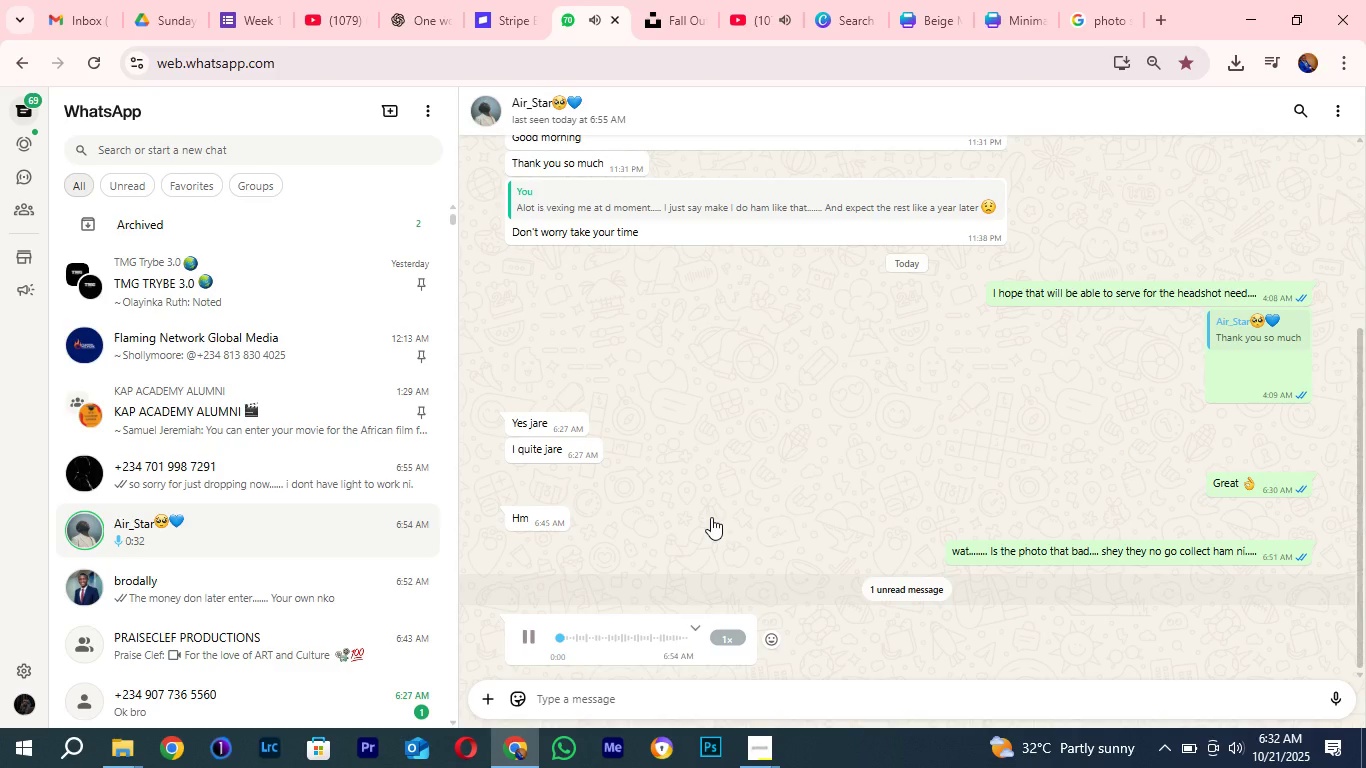 
wait(9.77)
 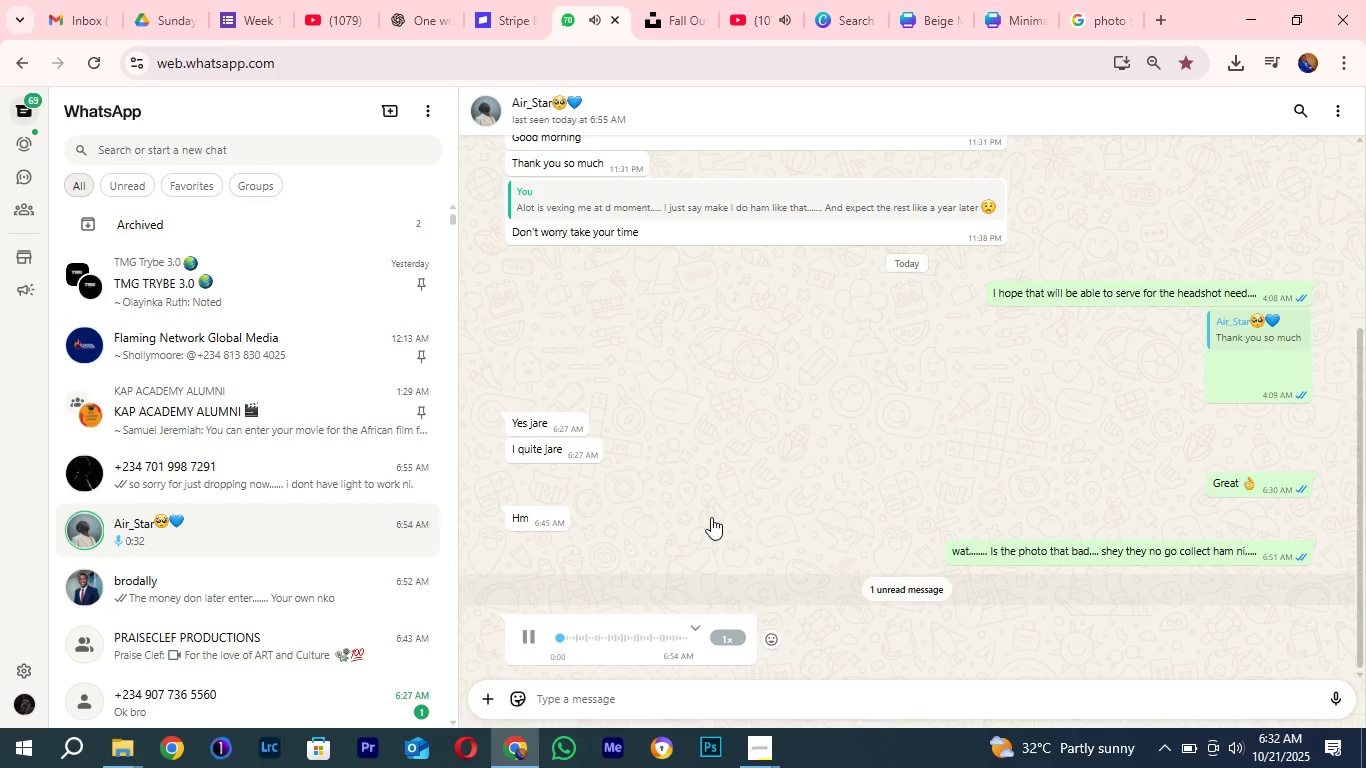 
left_click([527, 634])
 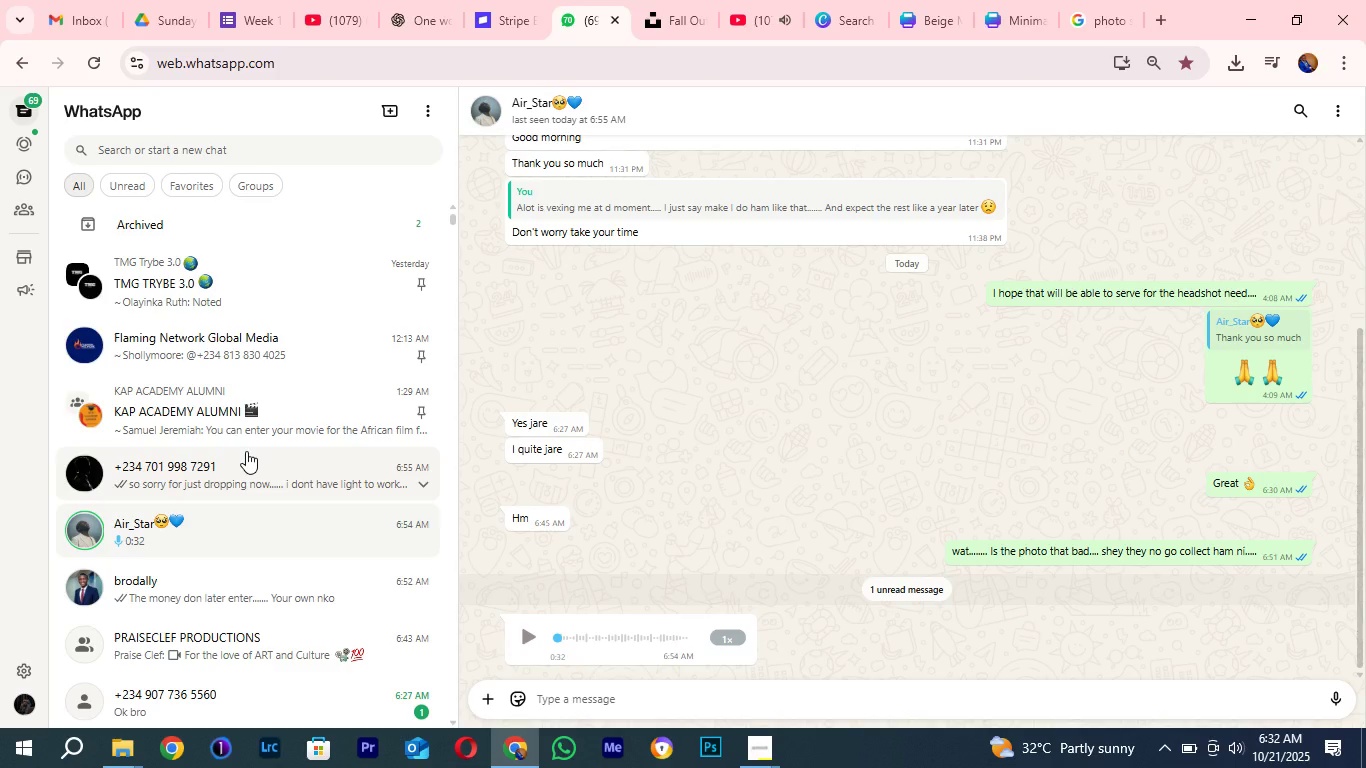 
wait(5.03)
 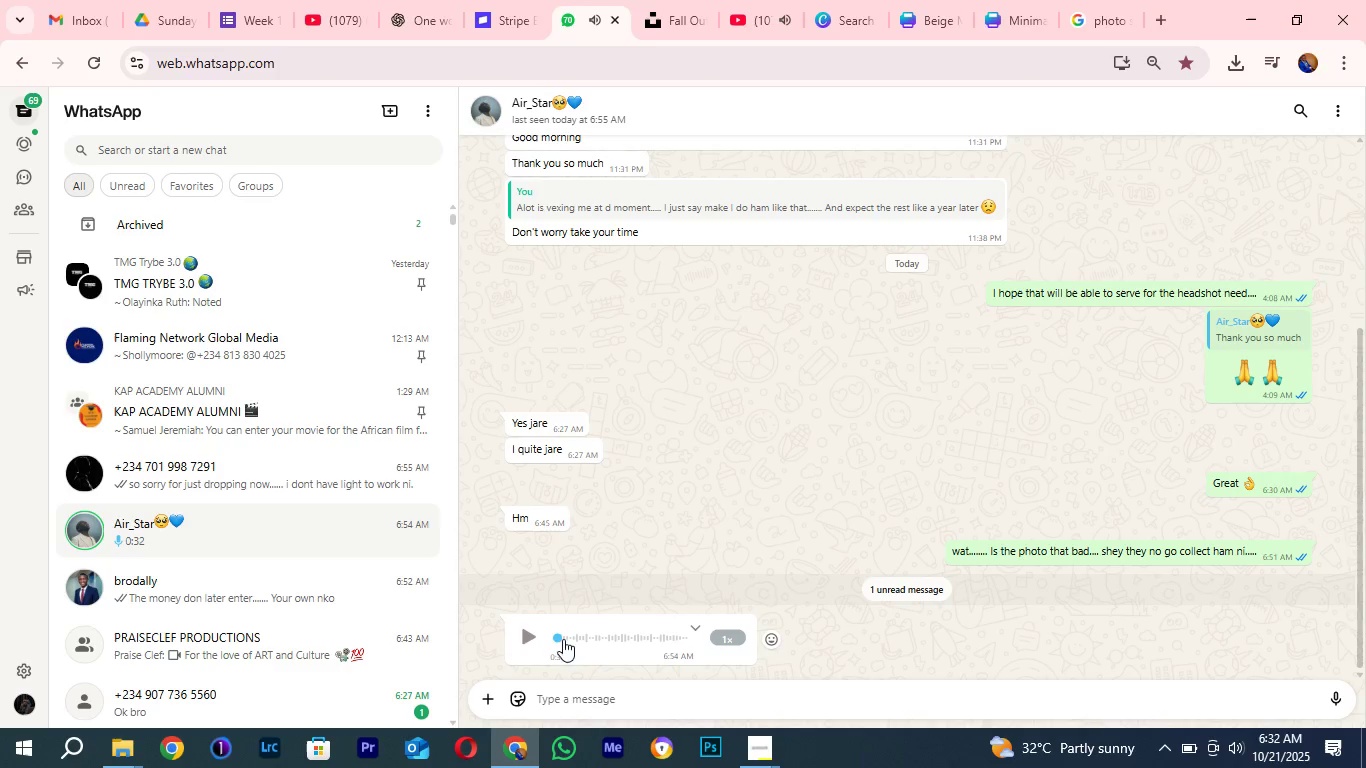 
scroll: coordinate [239, 599], scroll_direction: down, amount: 3.0
 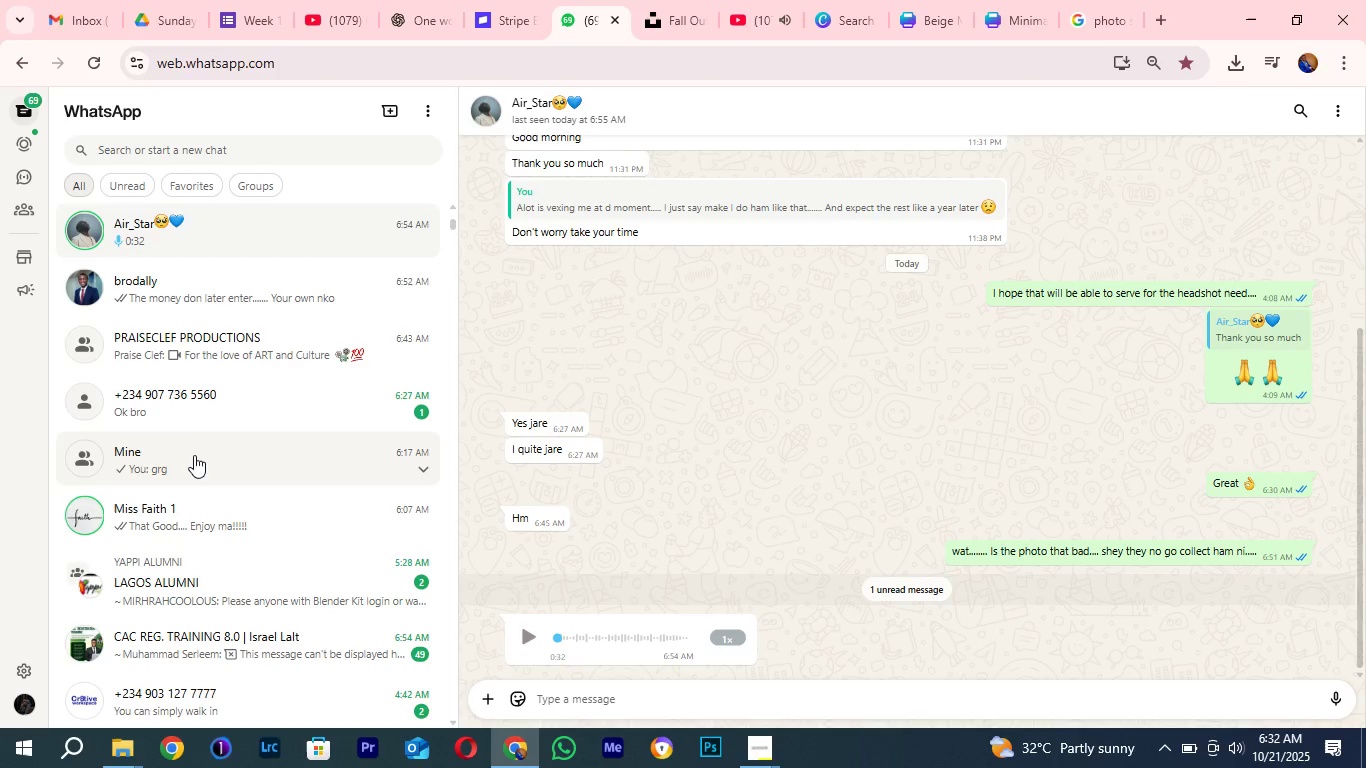 
left_click([194, 455])
 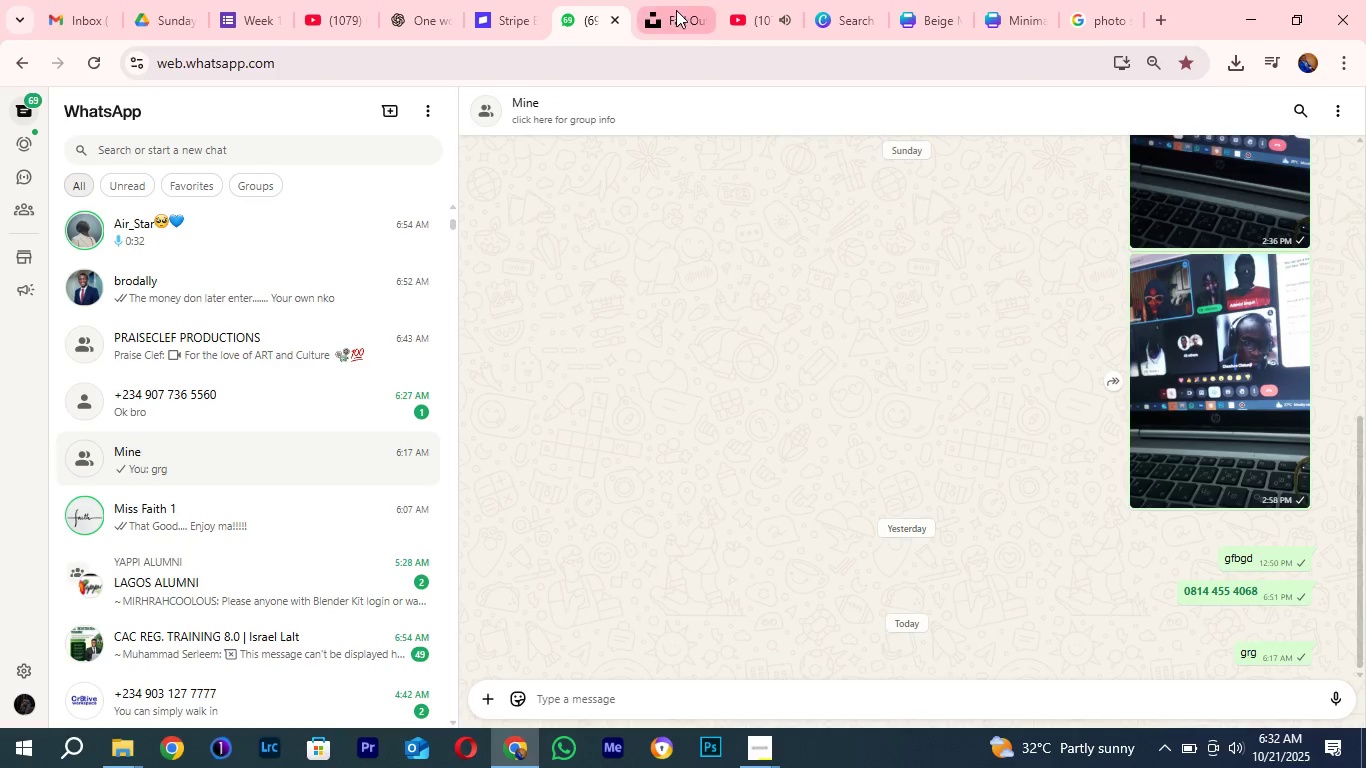 
left_click([676, 10])
 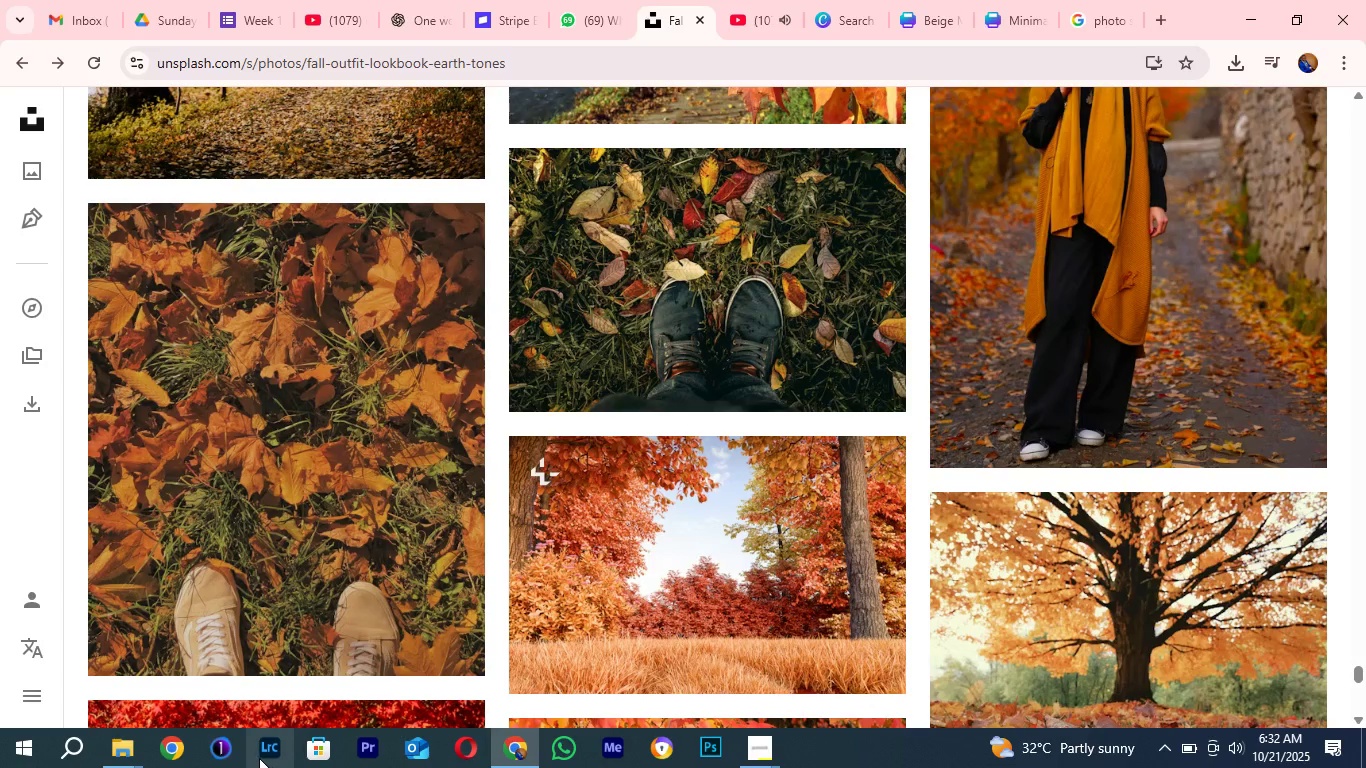 
double_click([259, 758])
 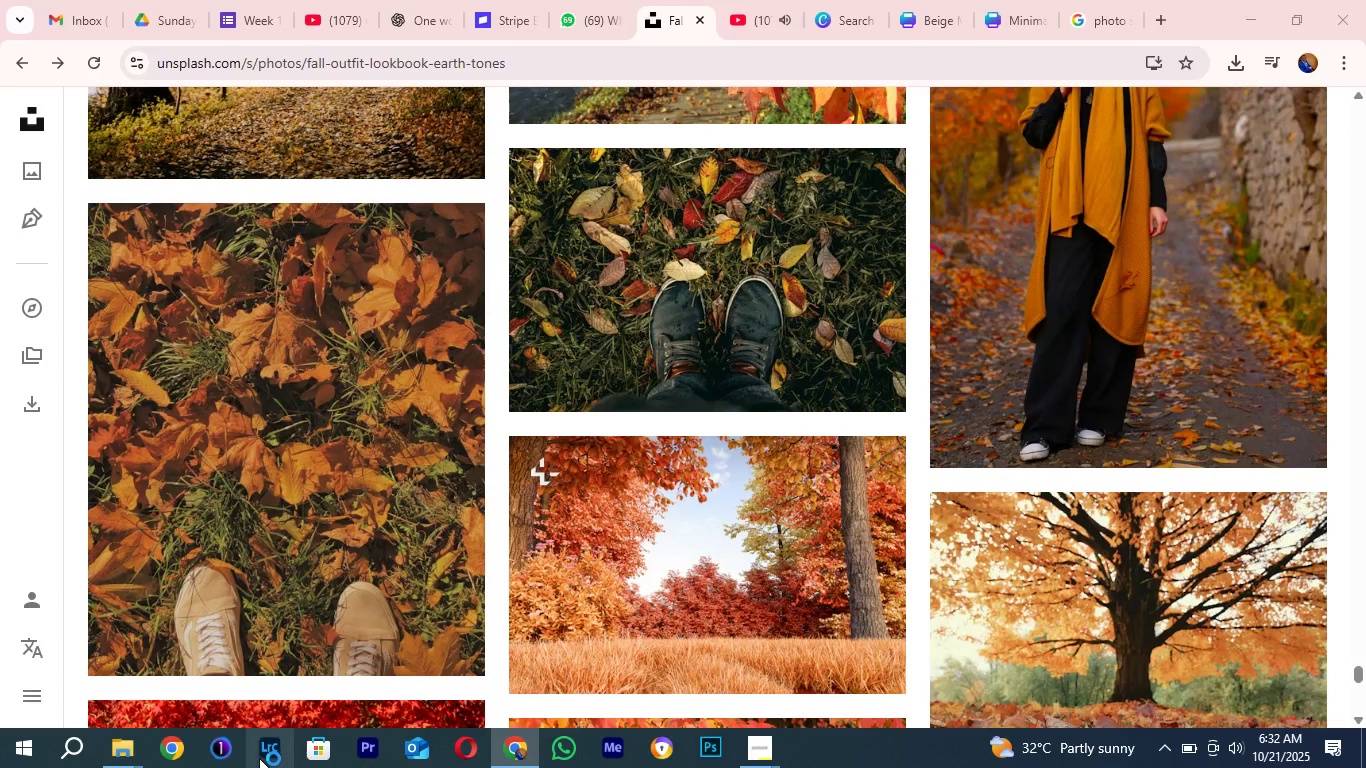 
triple_click([259, 758])
 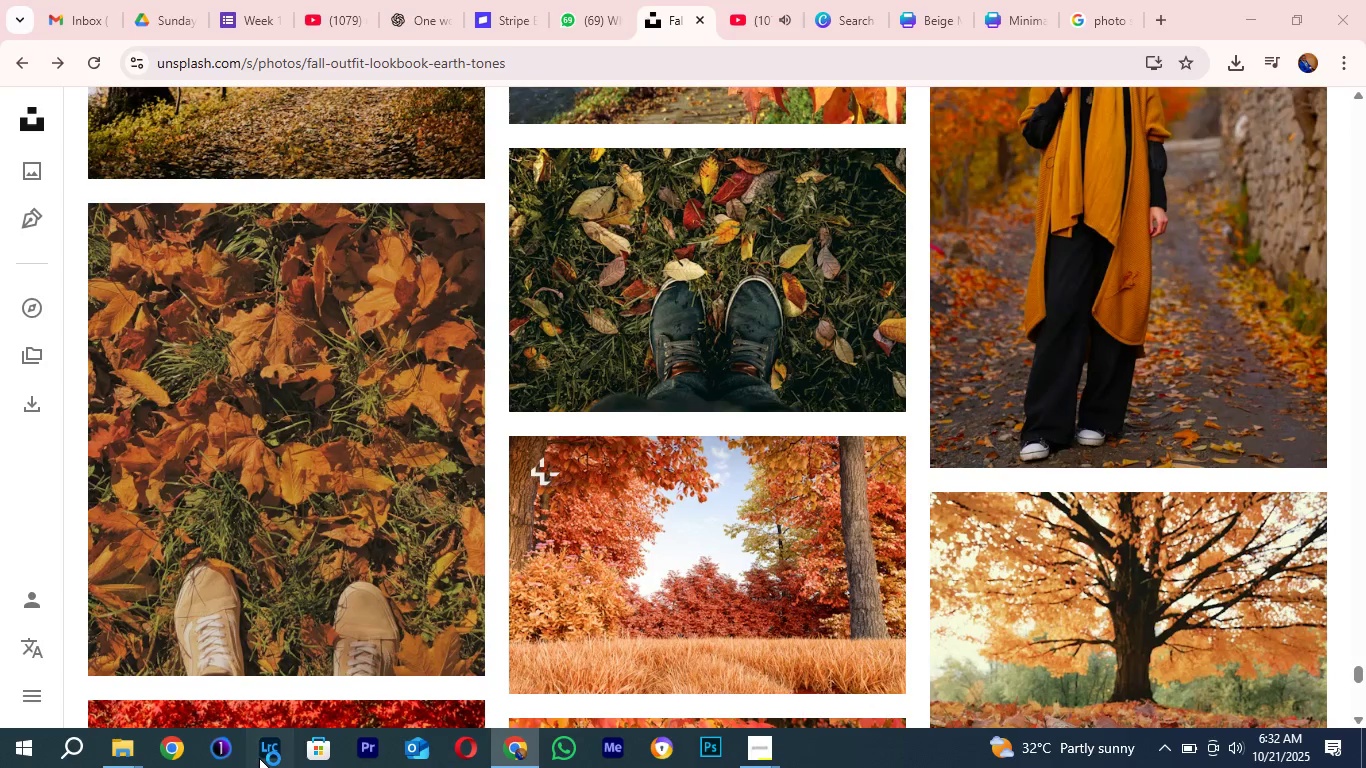 
triple_click([259, 758])
 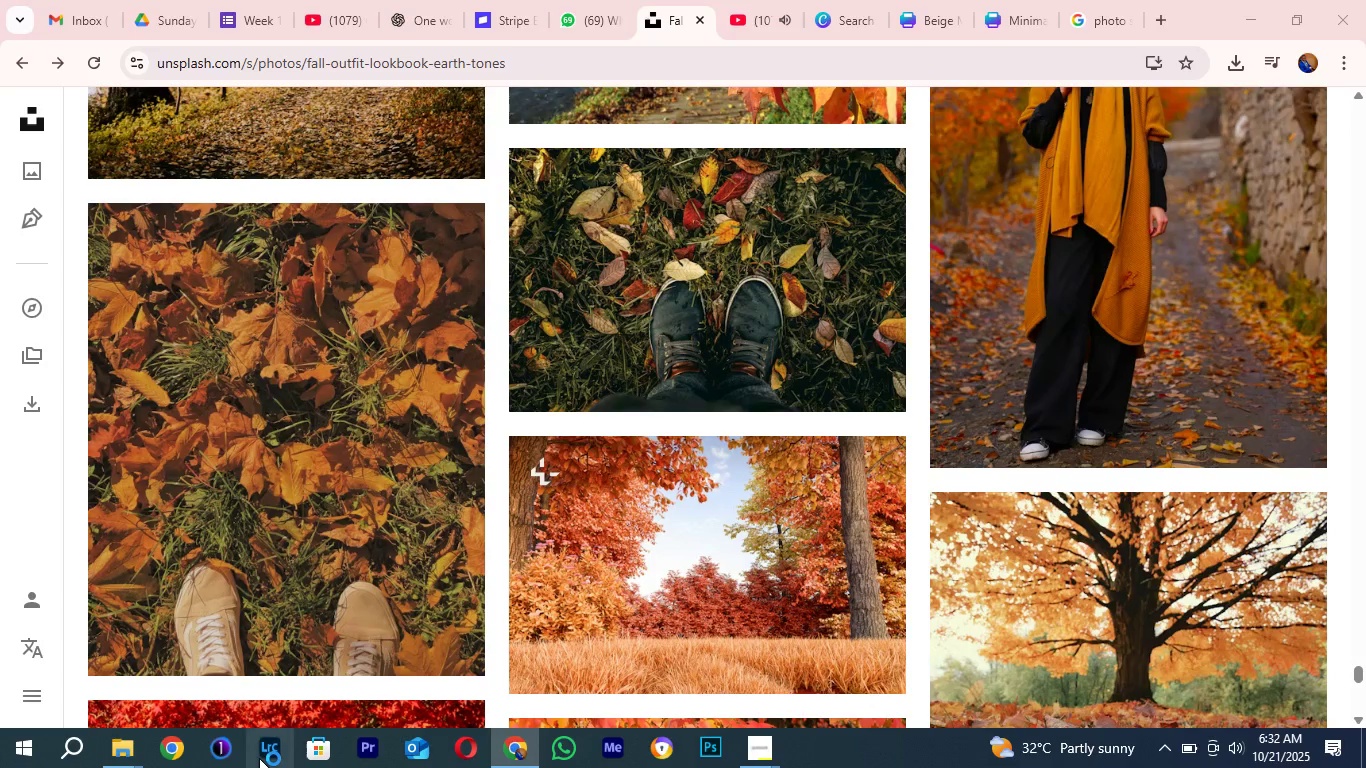 
triple_click([259, 758])
 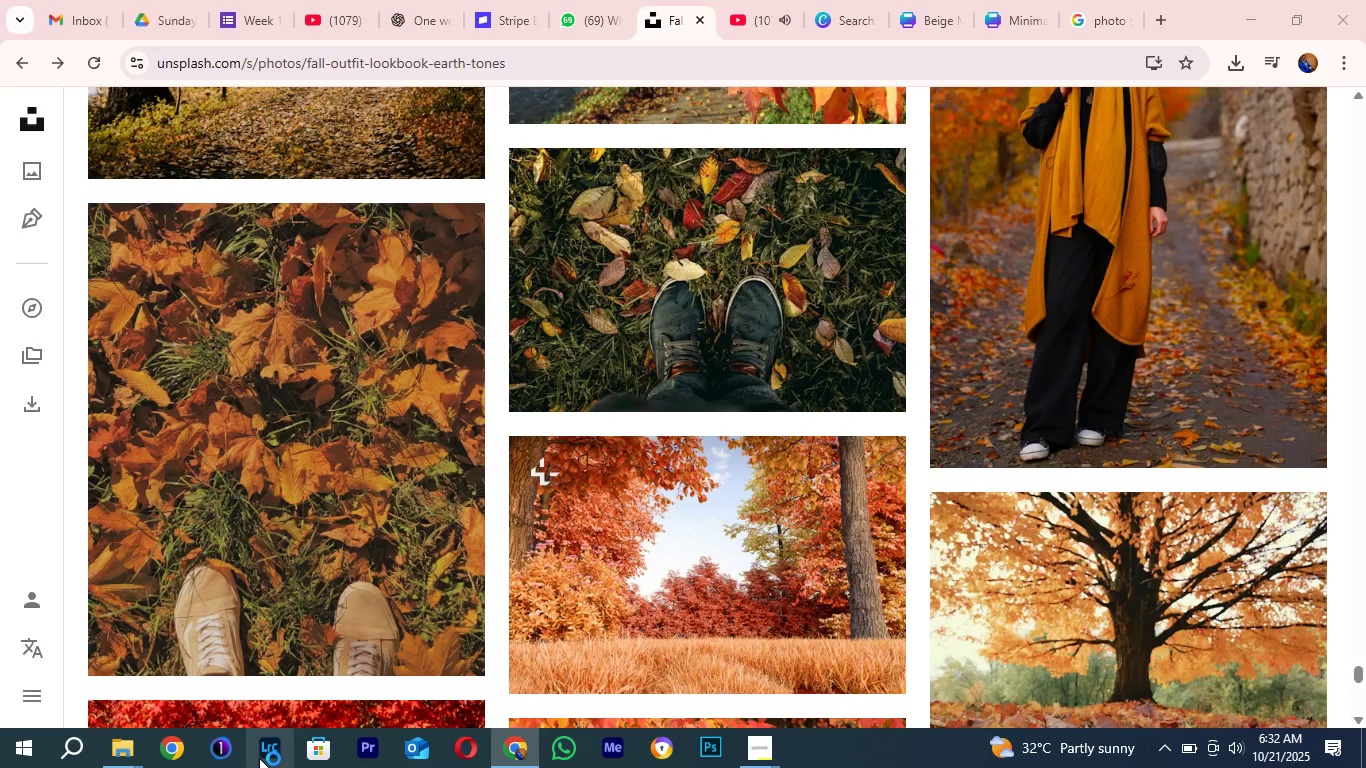 
triple_click([259, 758])
 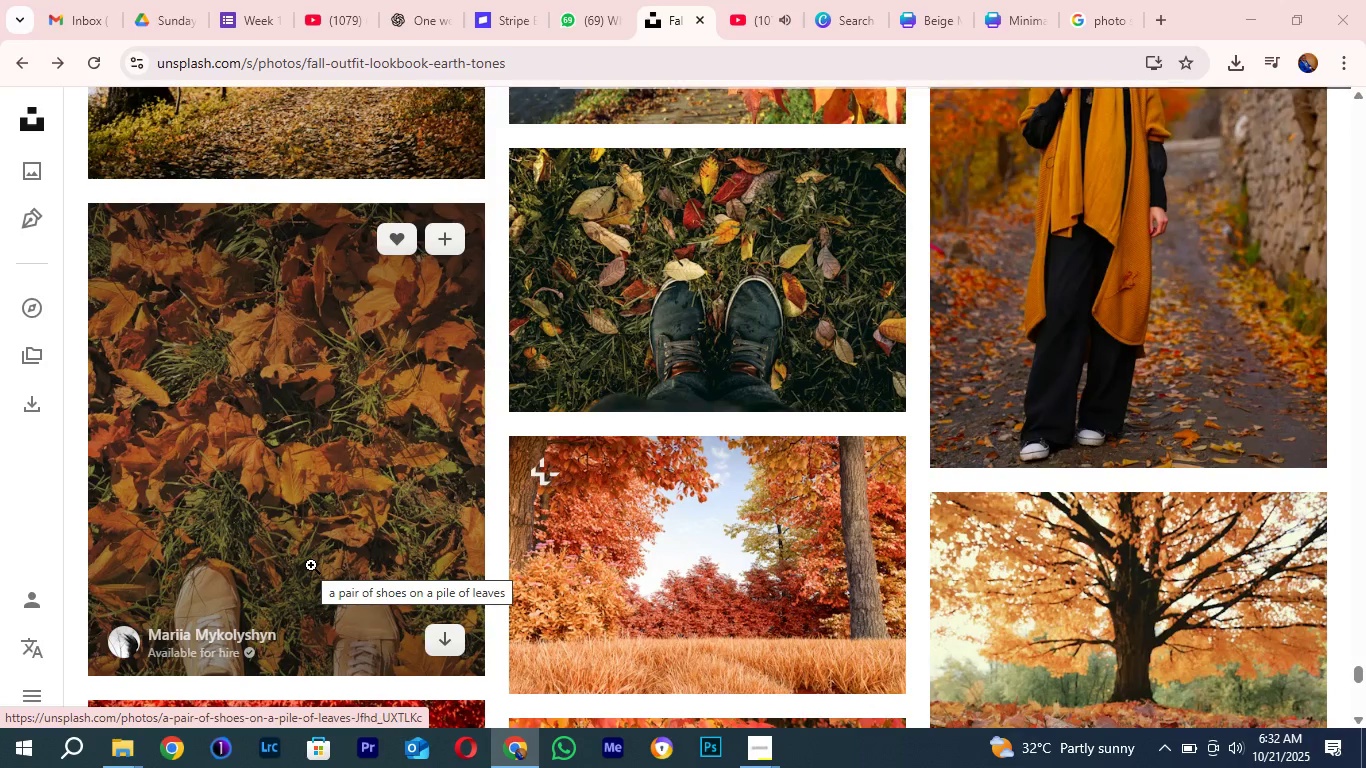 
wait(14.58)
 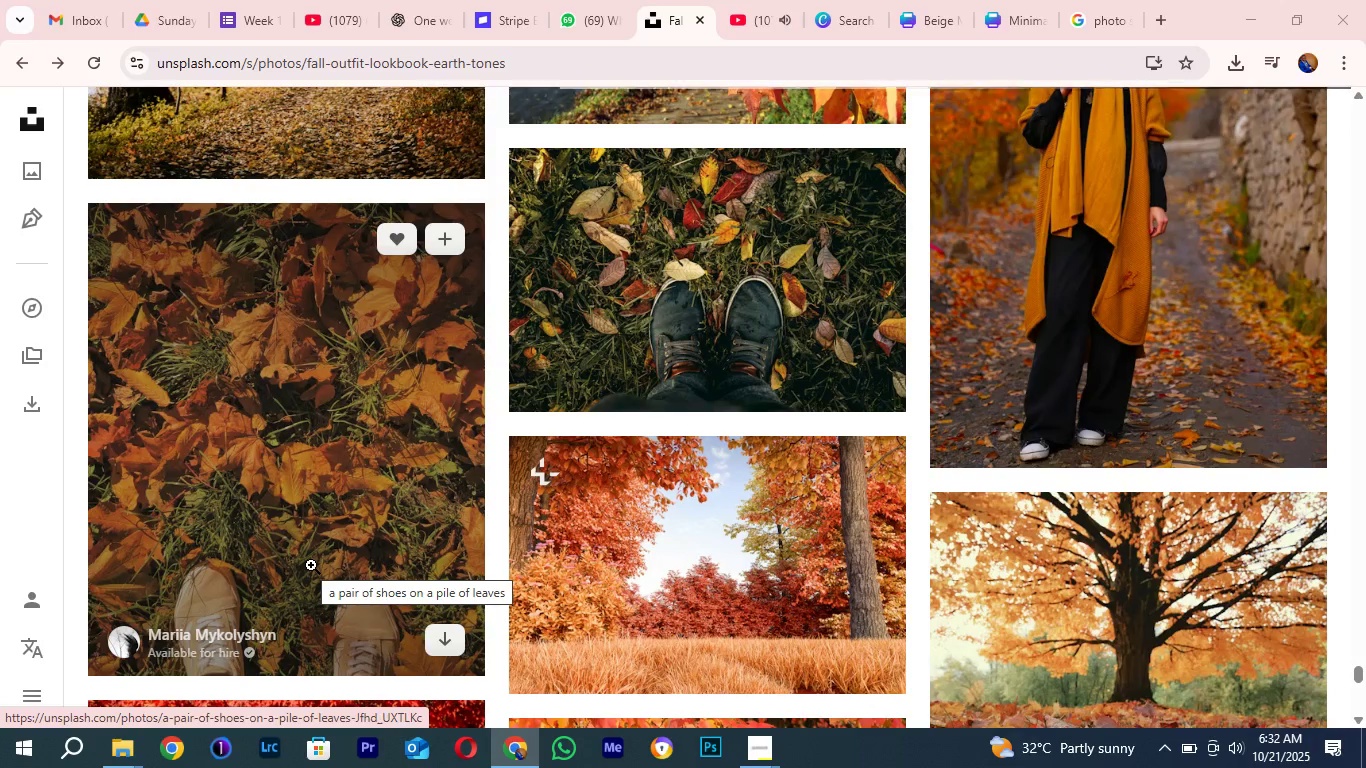 
double_click([280, 755])
 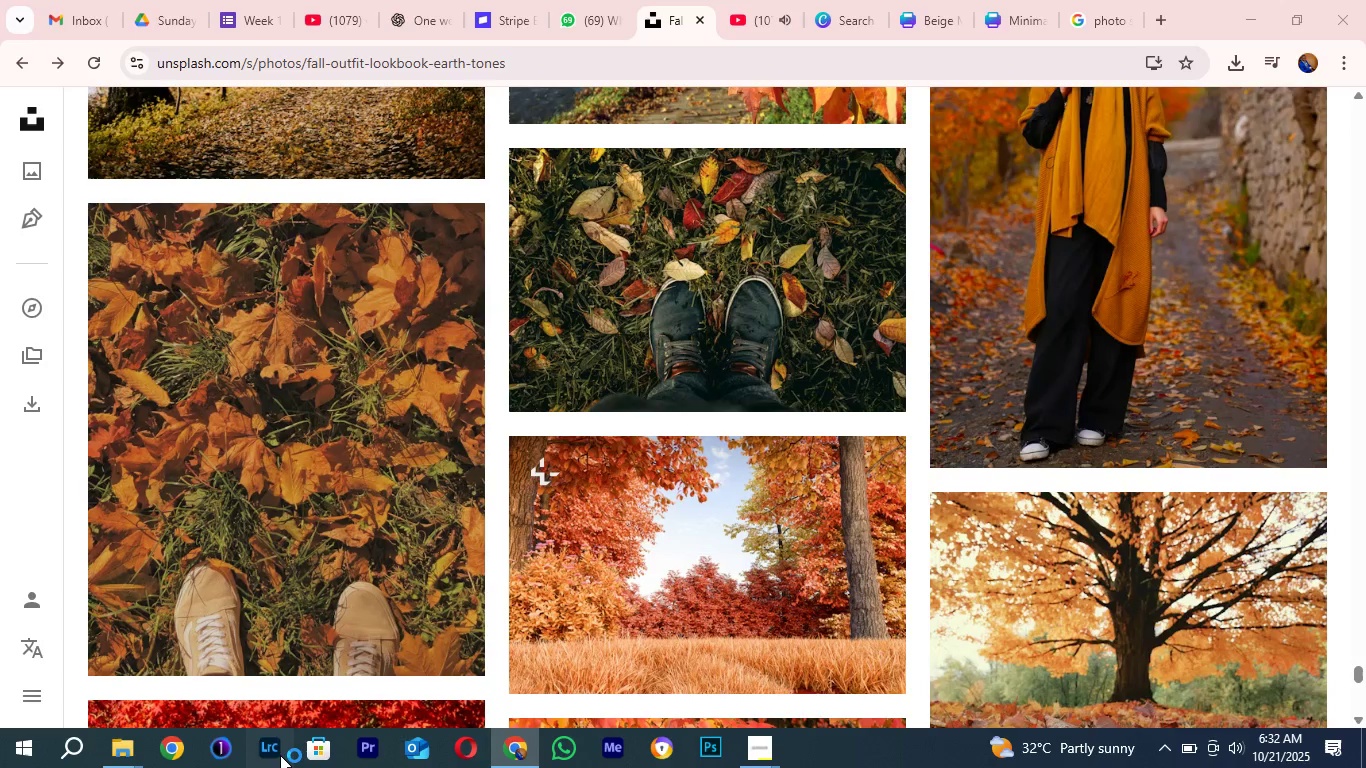 
triple_click([280, 755])
 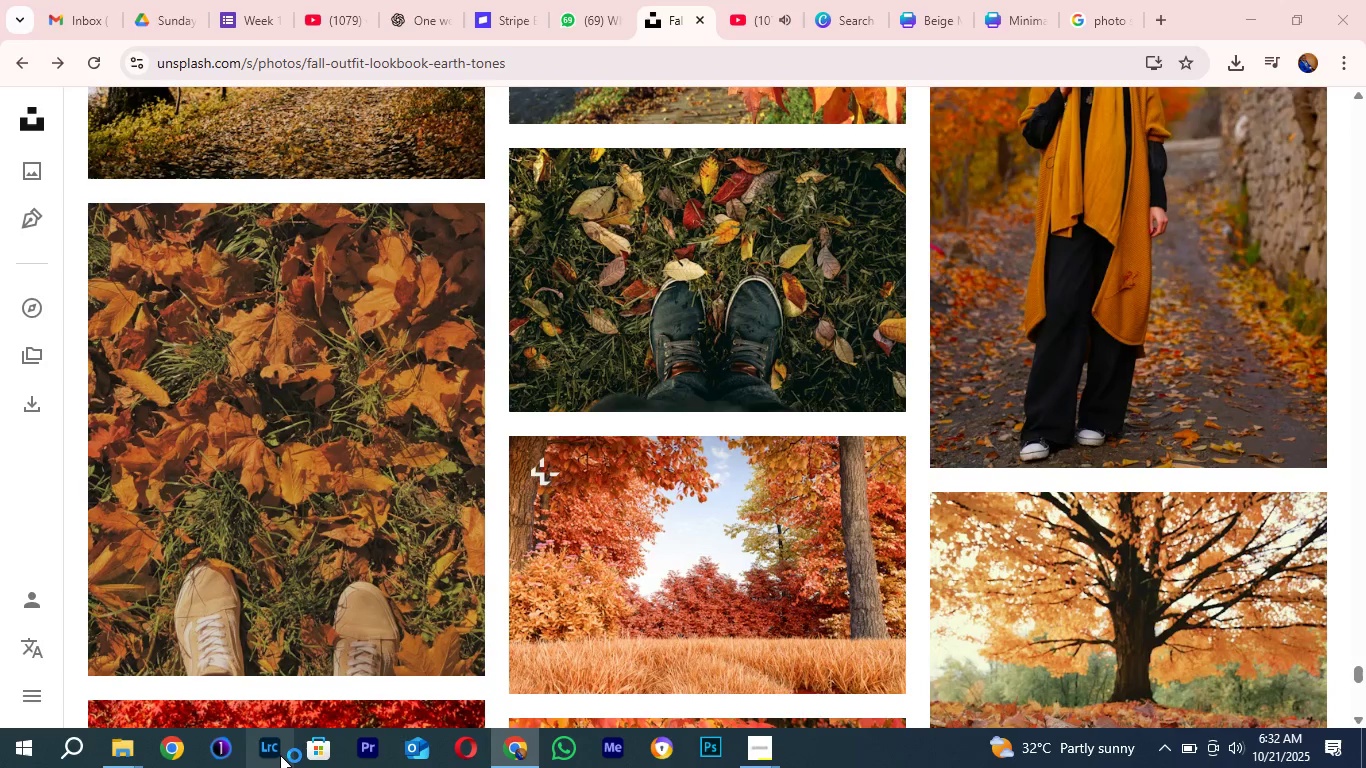 
triple_click([280, 755])
 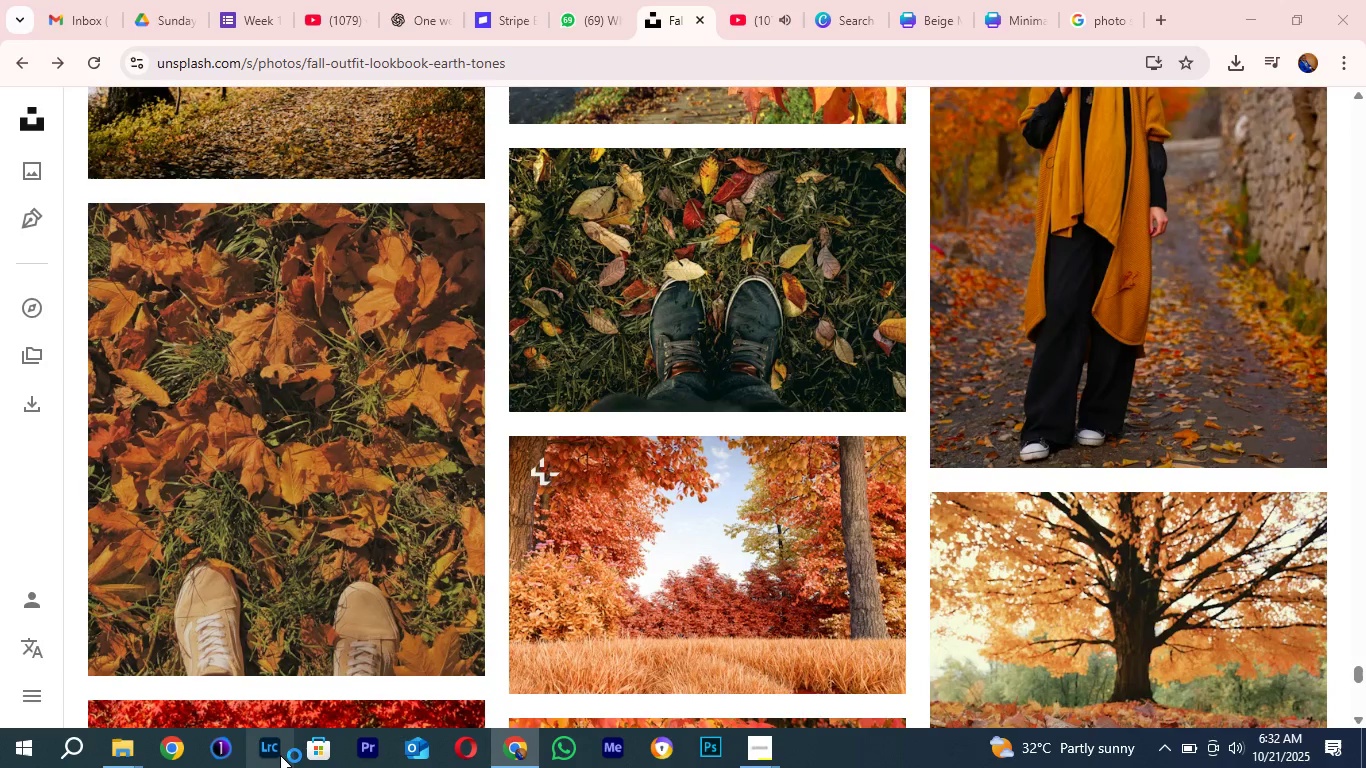 
triple_click([280, 755])
 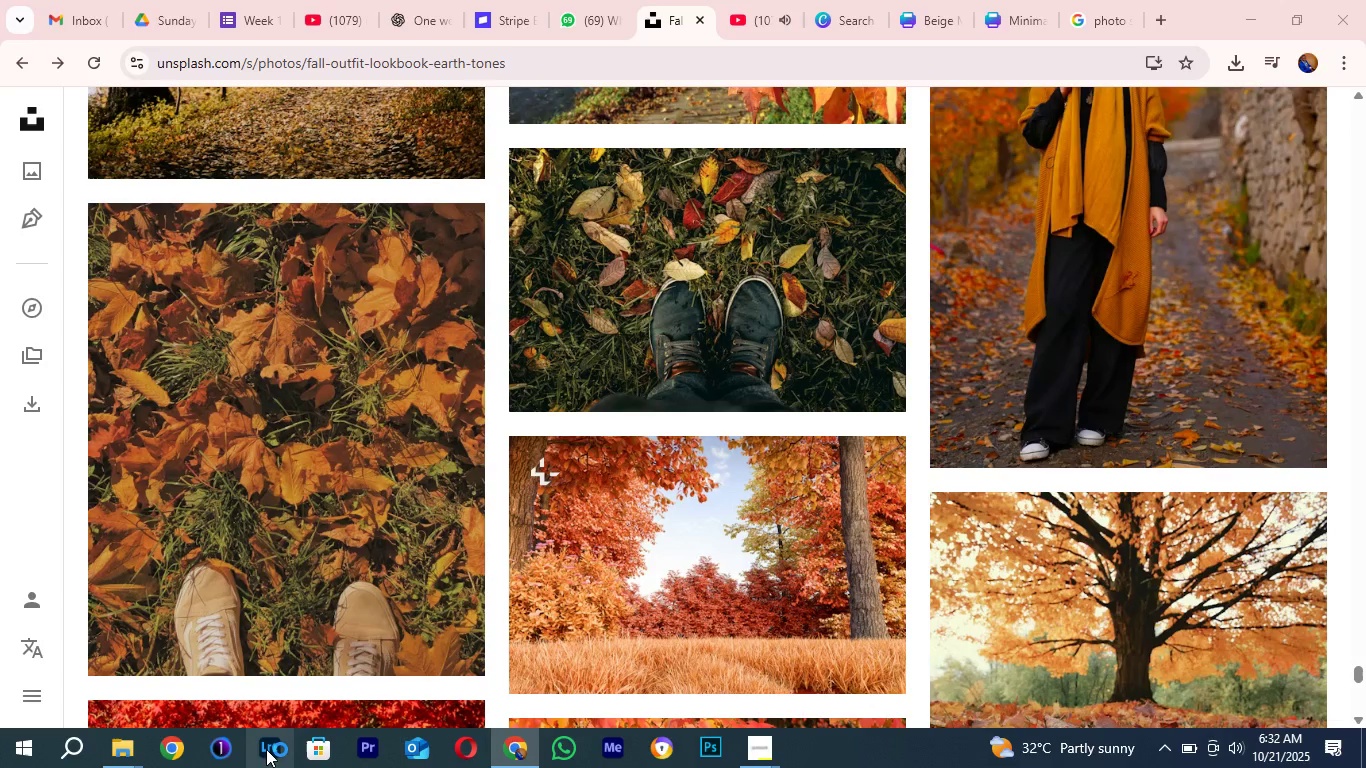 
wait(6.34)
 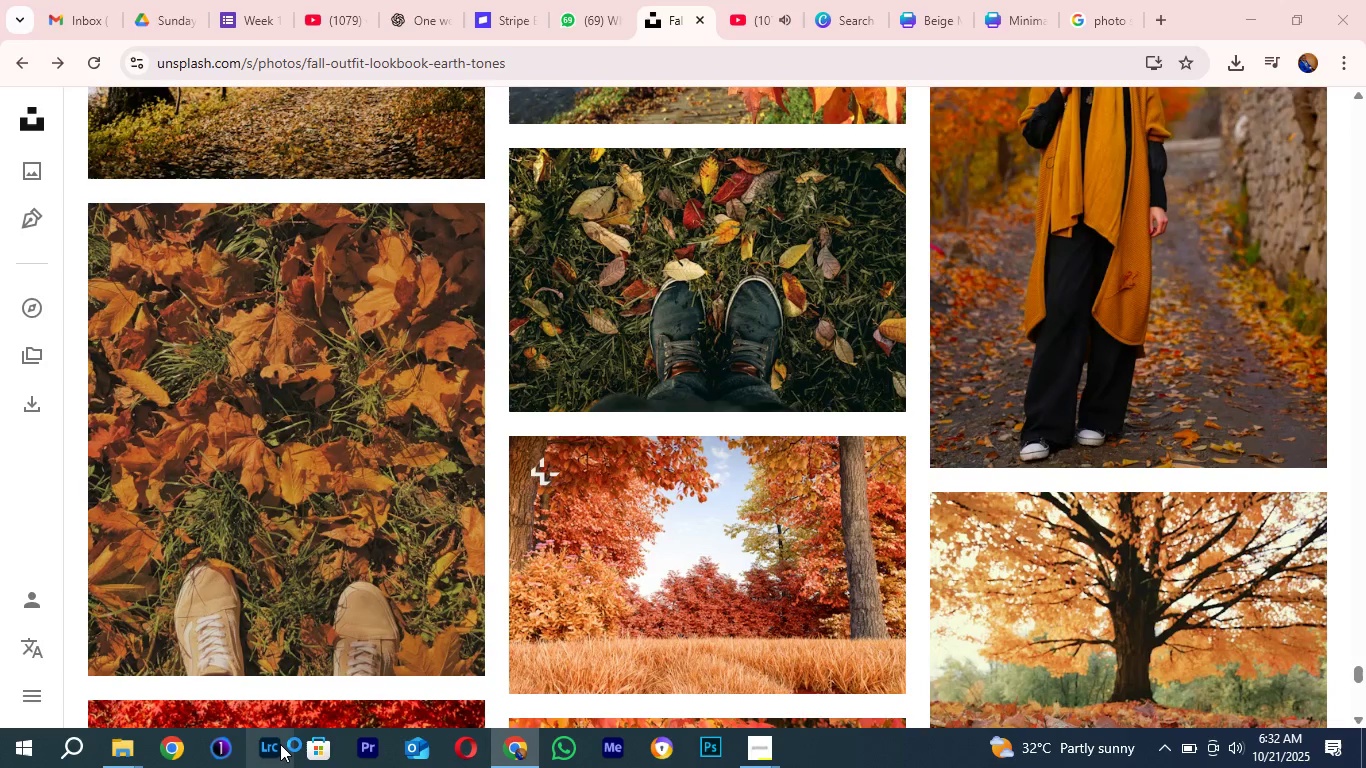 
double_click([266, 749])
 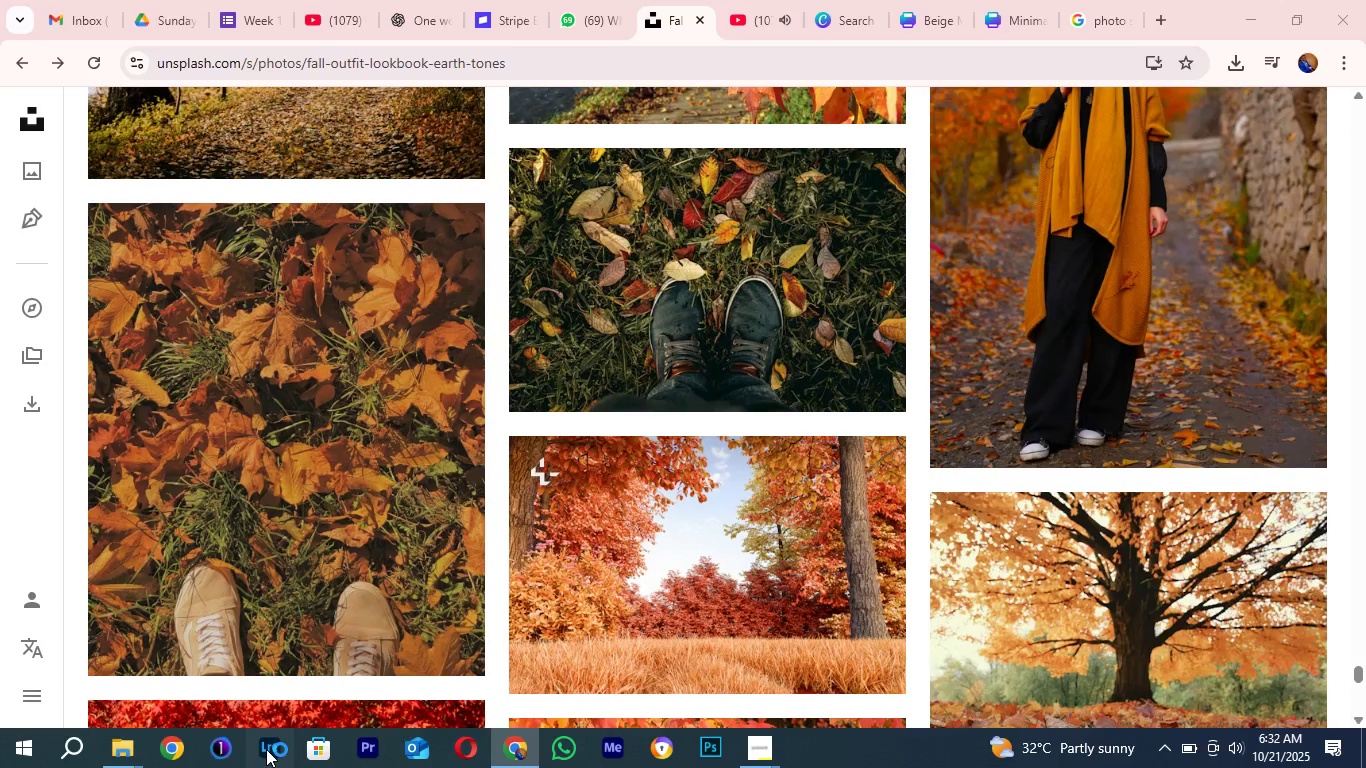 
triple_click([266, 749])
 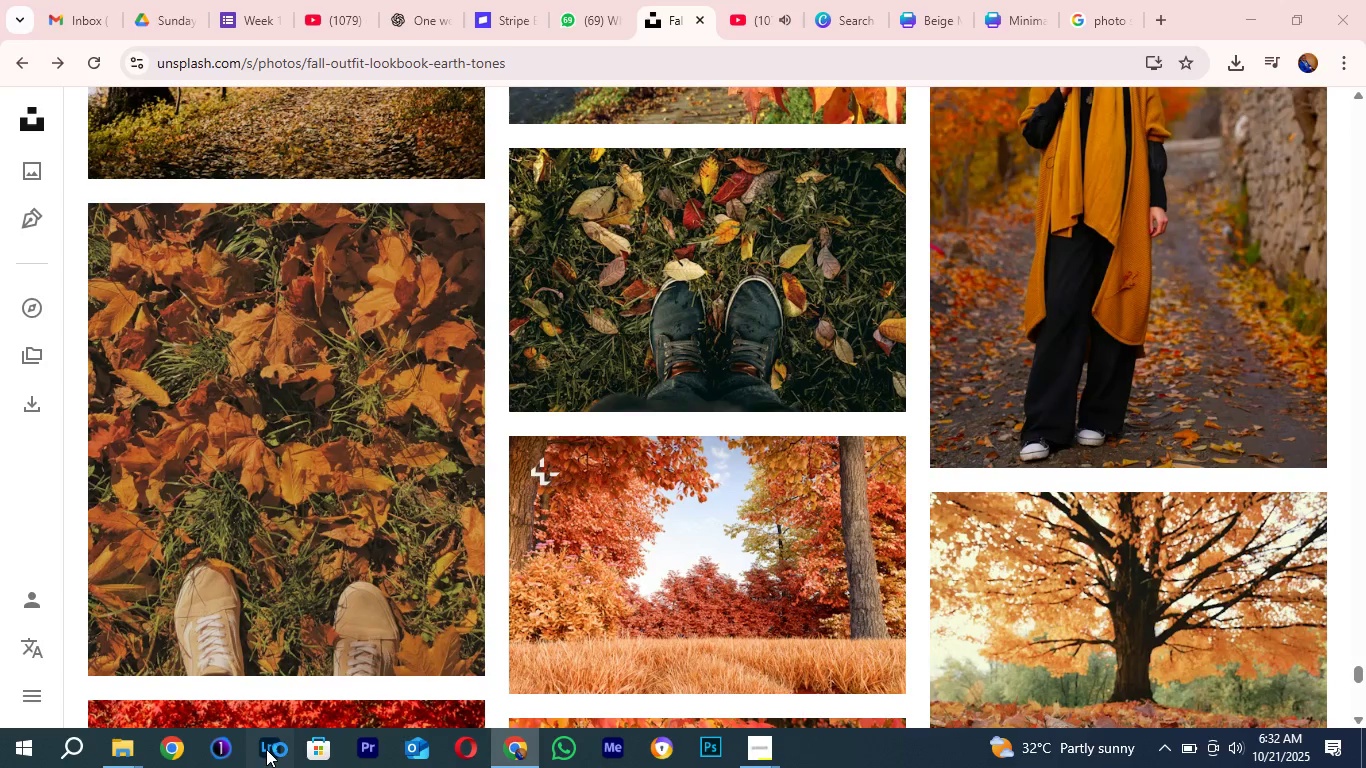 
triple_click([266, 749])
 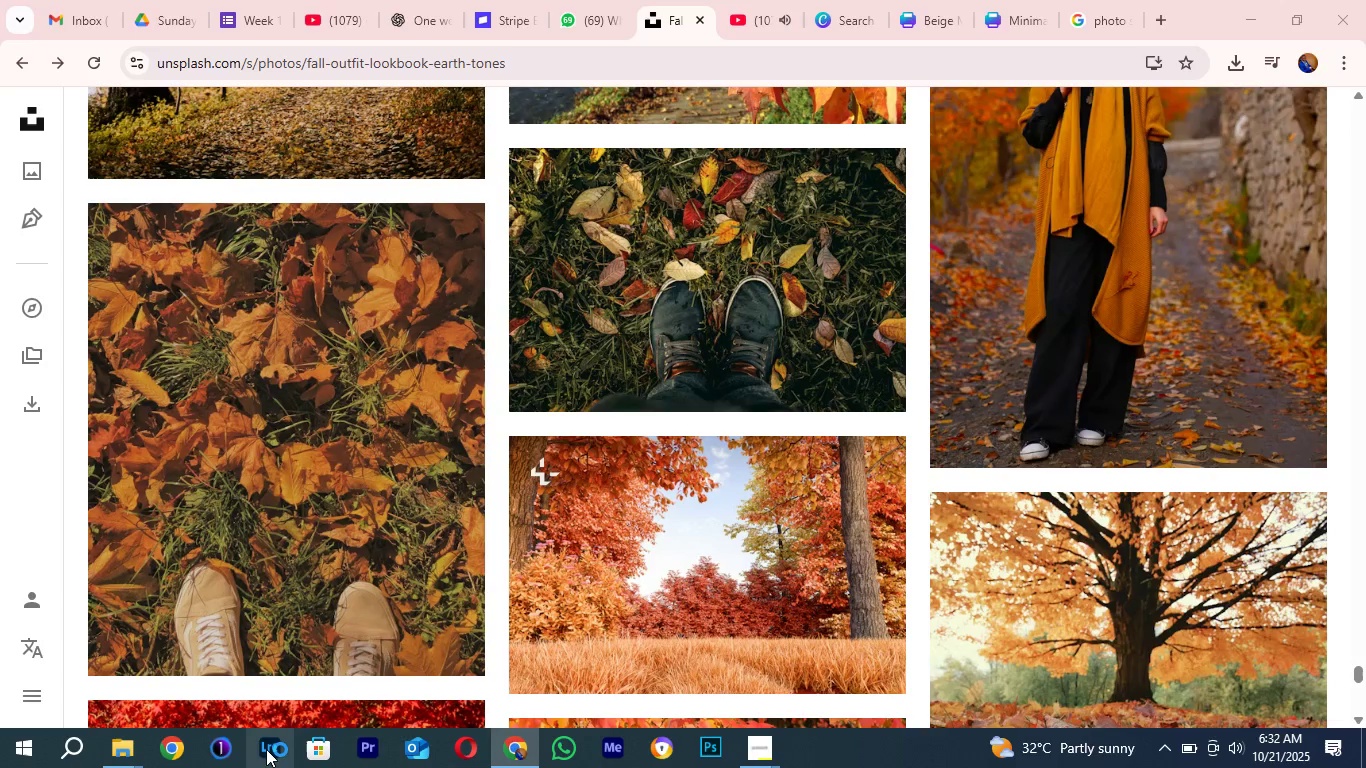 
triple_click([266, 749])
 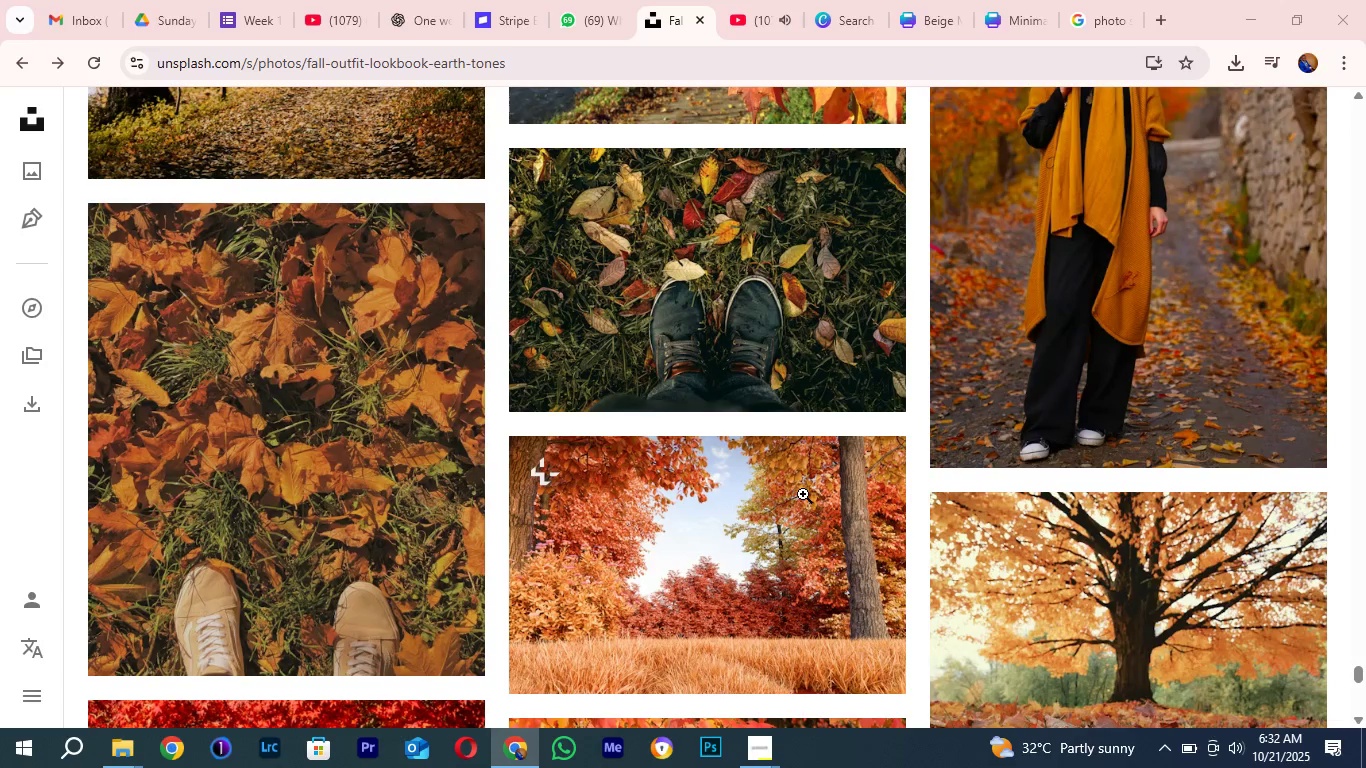 
scroll: coordinate [803, 494], scroll_direction: down, amount: 3.0
 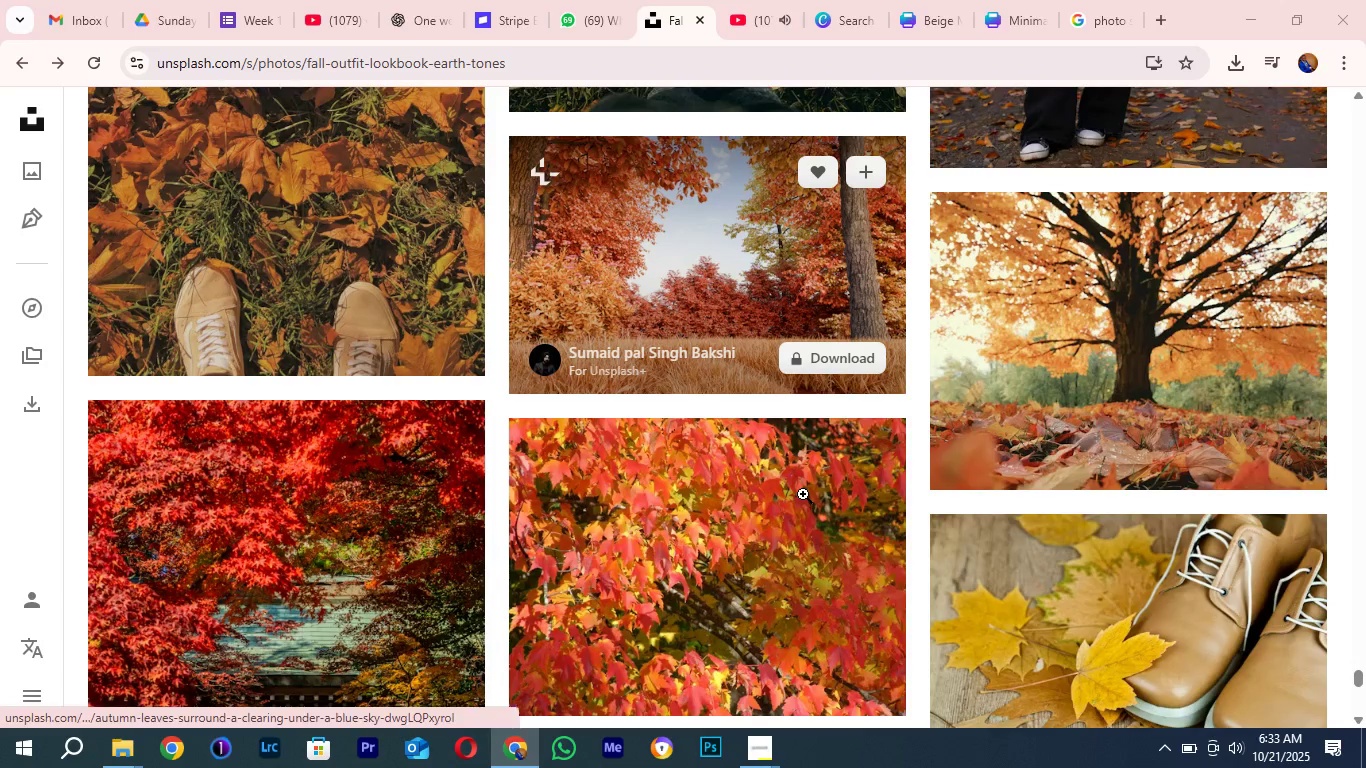 
wait(11.88)
 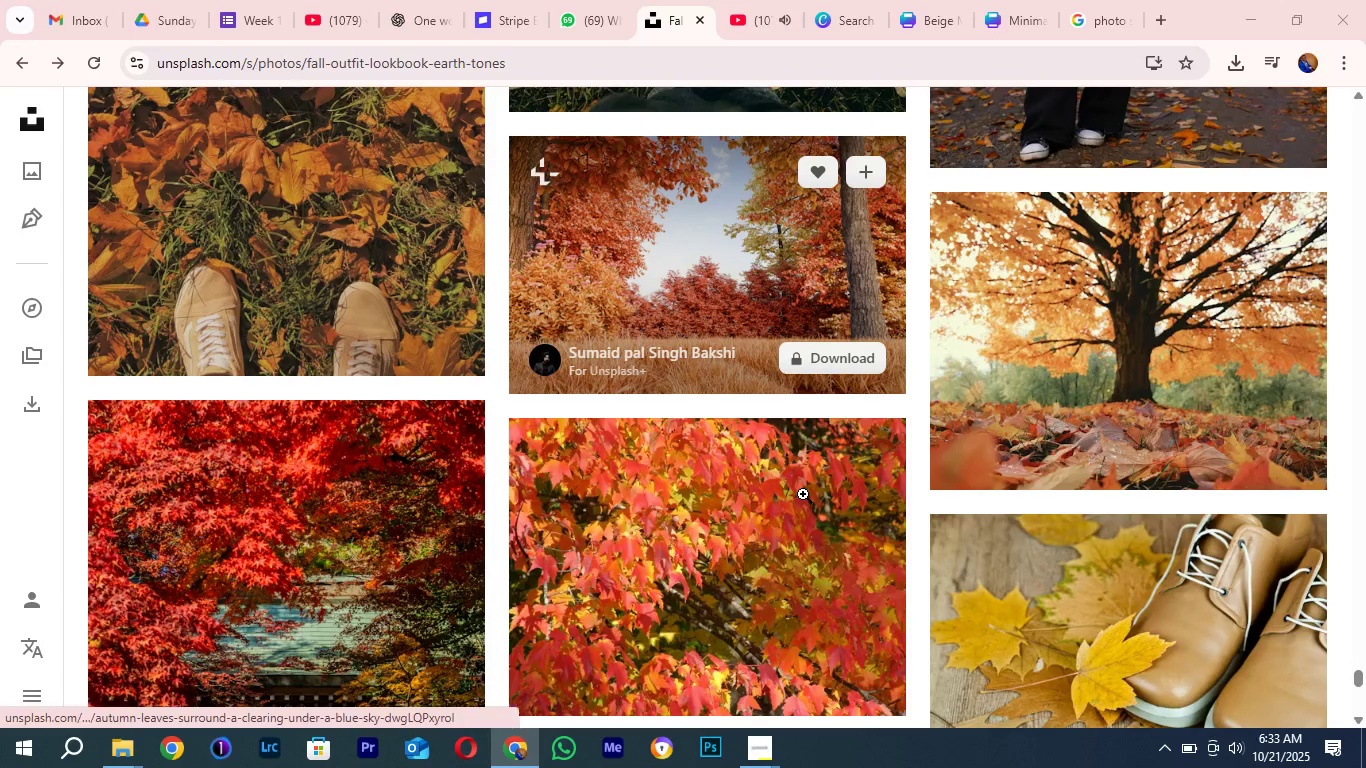 
scroll: coordinate [923, 409], scroll_direction: down, amount: 1.0
 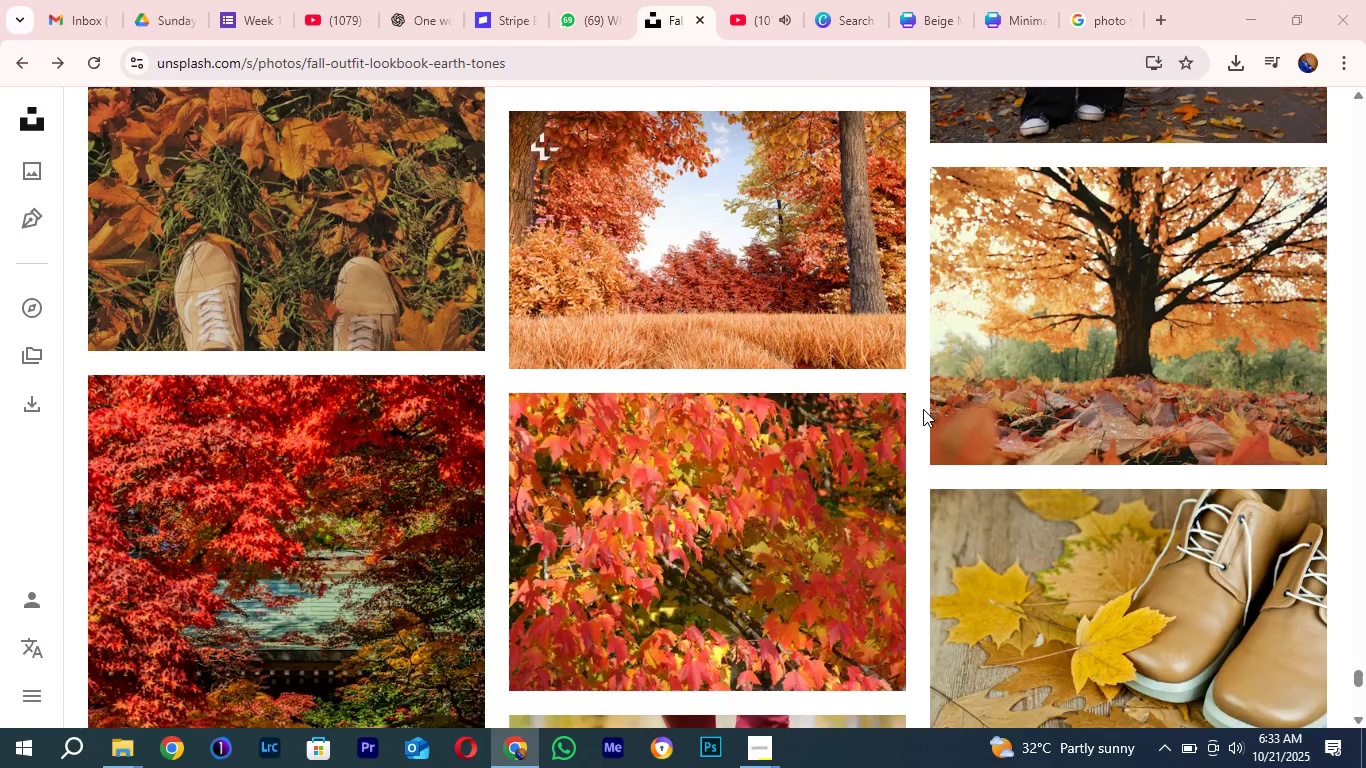 
scroll: coordinate [923, 409], scroll_direction: up, amount: 1.0
 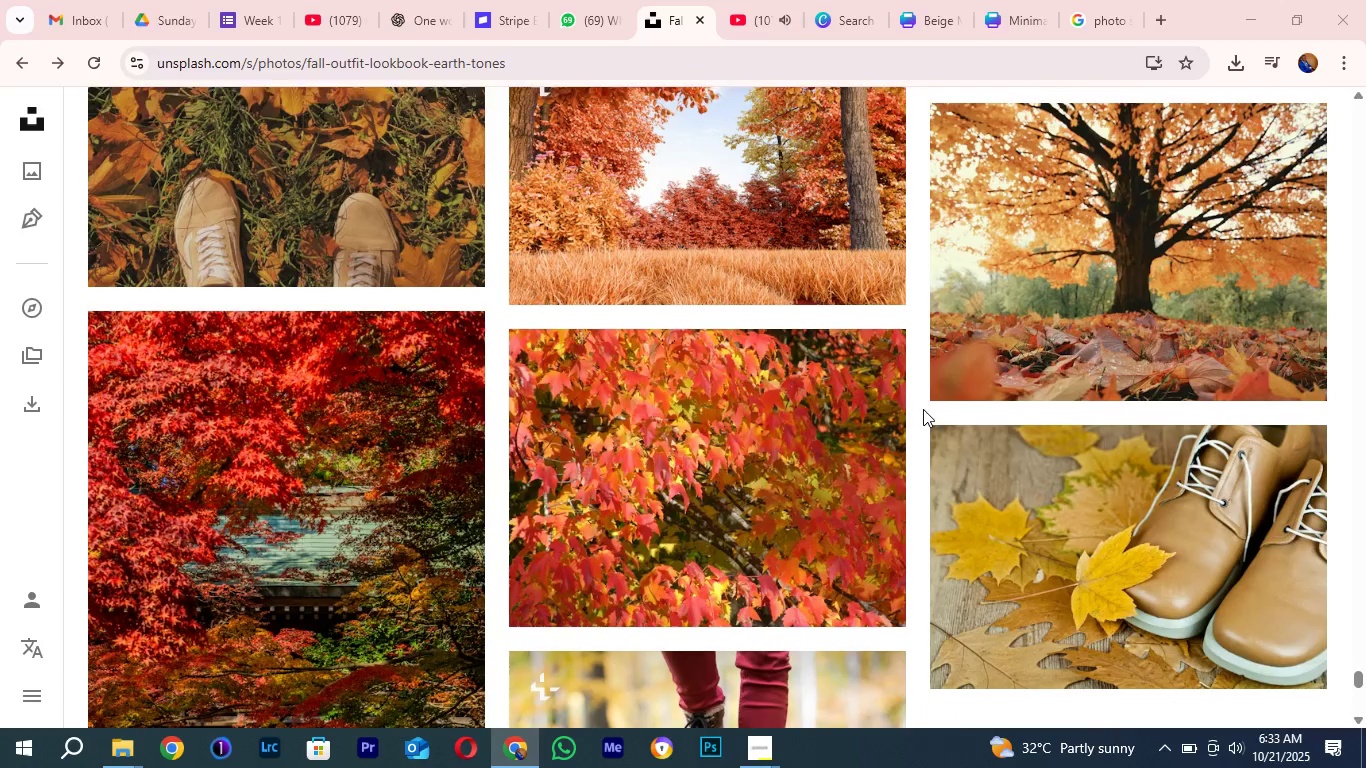 
scroll: coordinate [923, 409], scroll_direction: down, amount: 1.0
 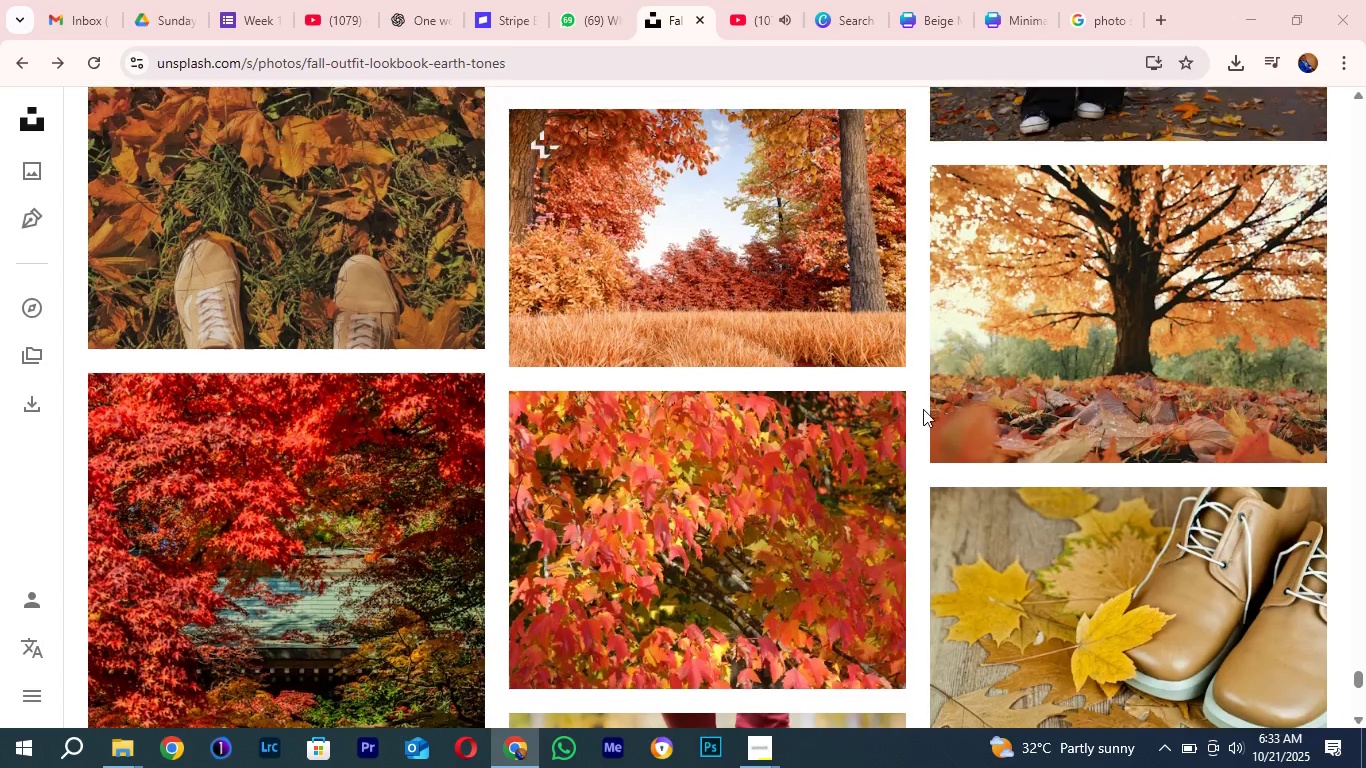 
scroll: coordinate [923, 409], scroll_direction: up, amount: 1.0
 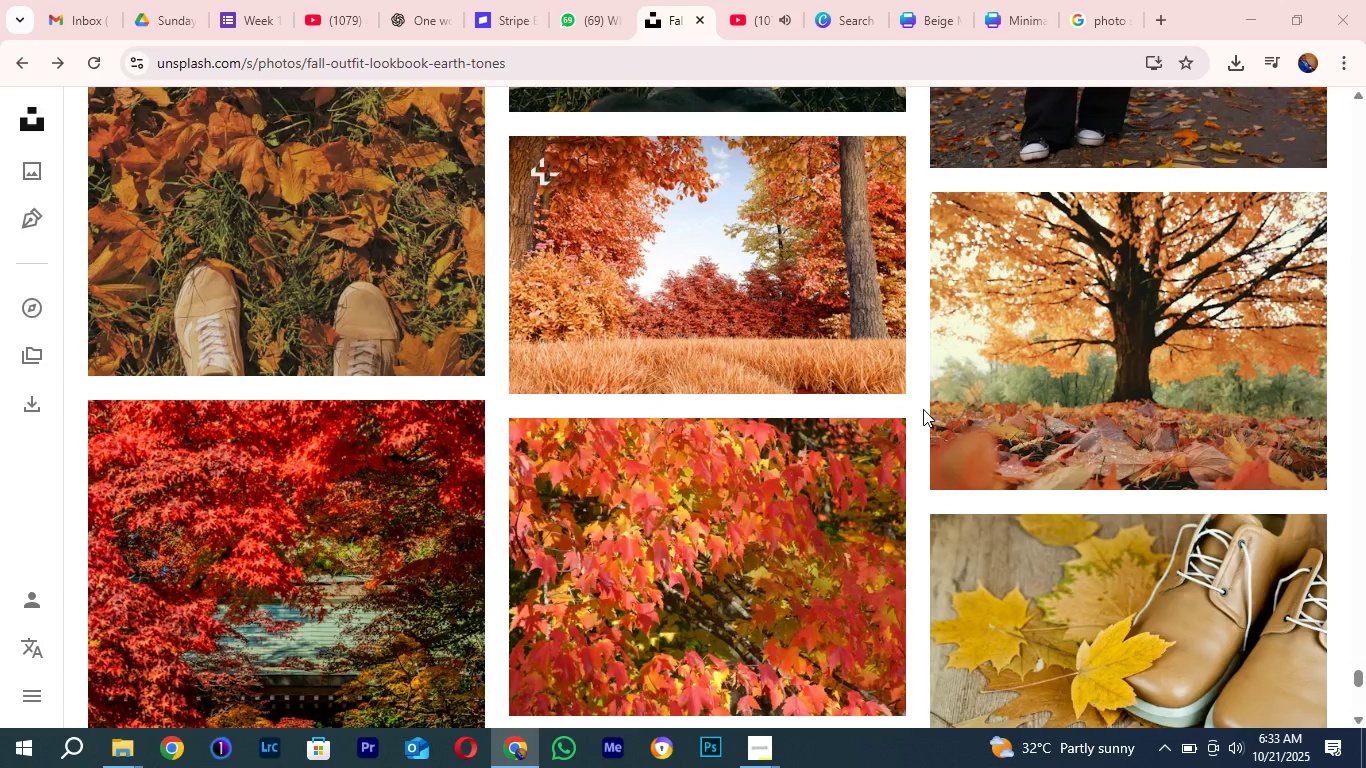 
scroll: coordinate [923, 409], scroll_direction: down, amount: 1.0
 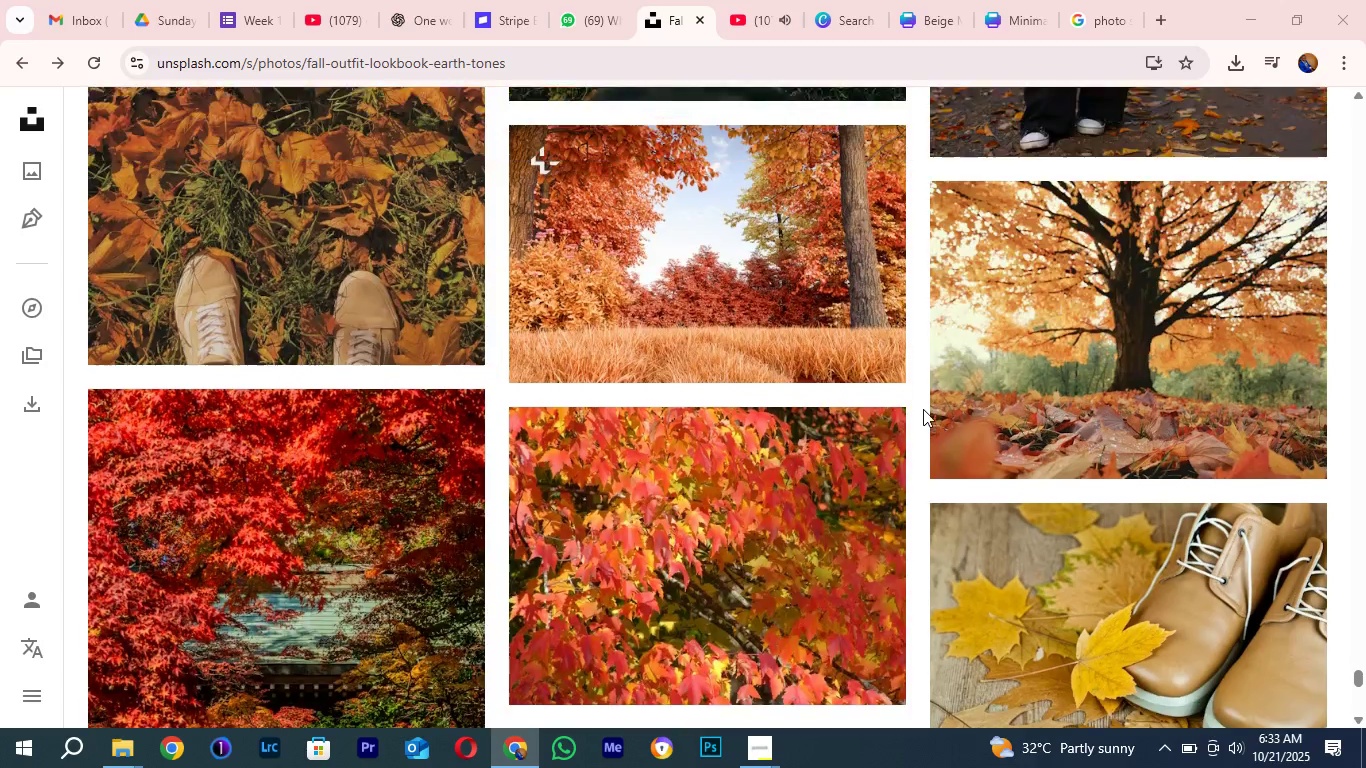 
scroll: coordinate [923, 409], scroll_direction: up, amount: 1.0
 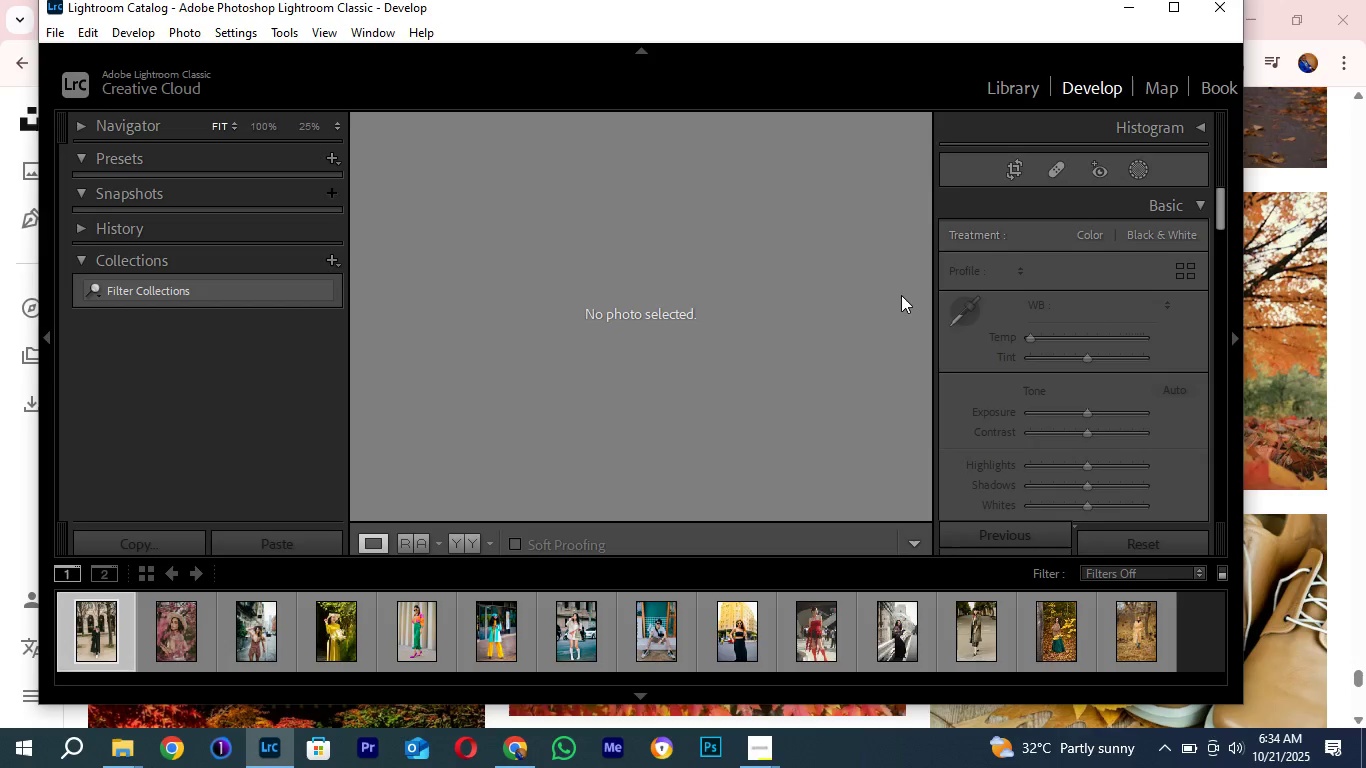 
wait(70.99)
 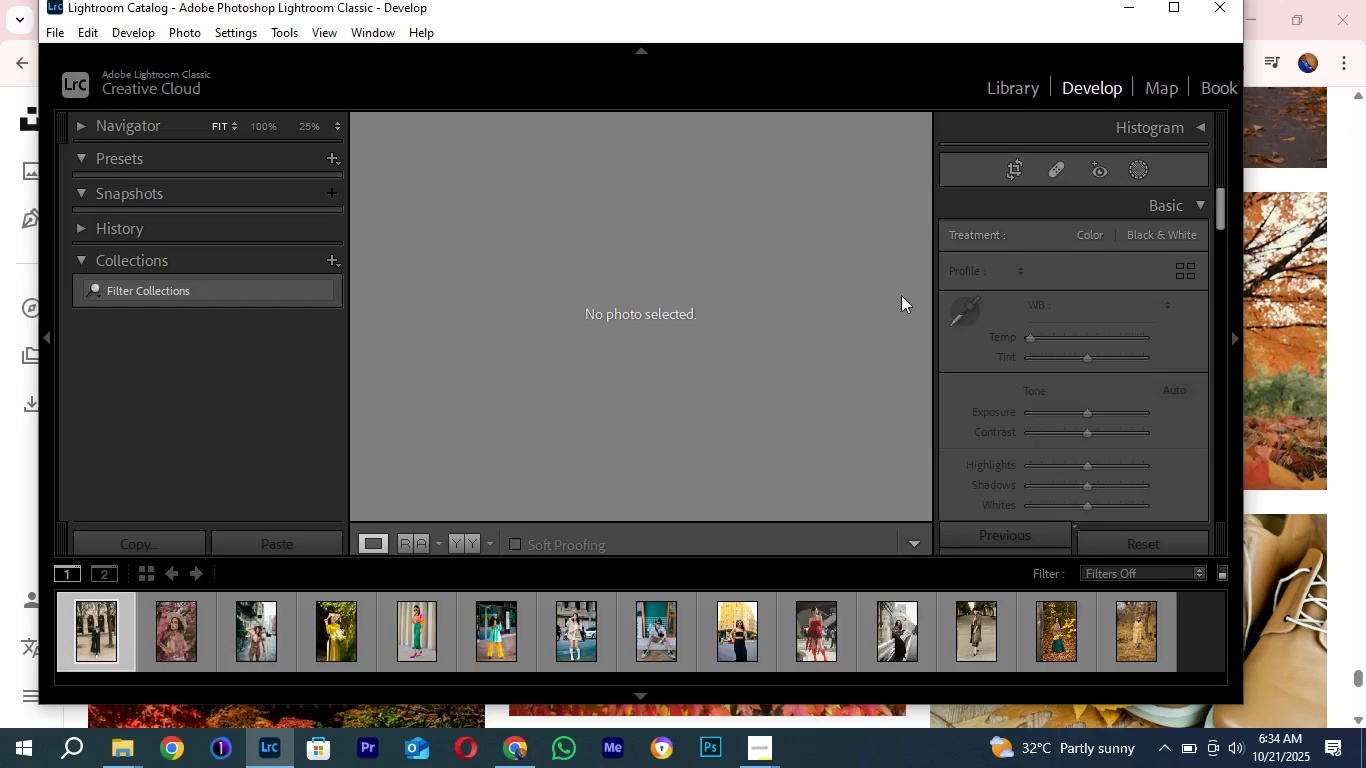 
left_click([1347, 171])
 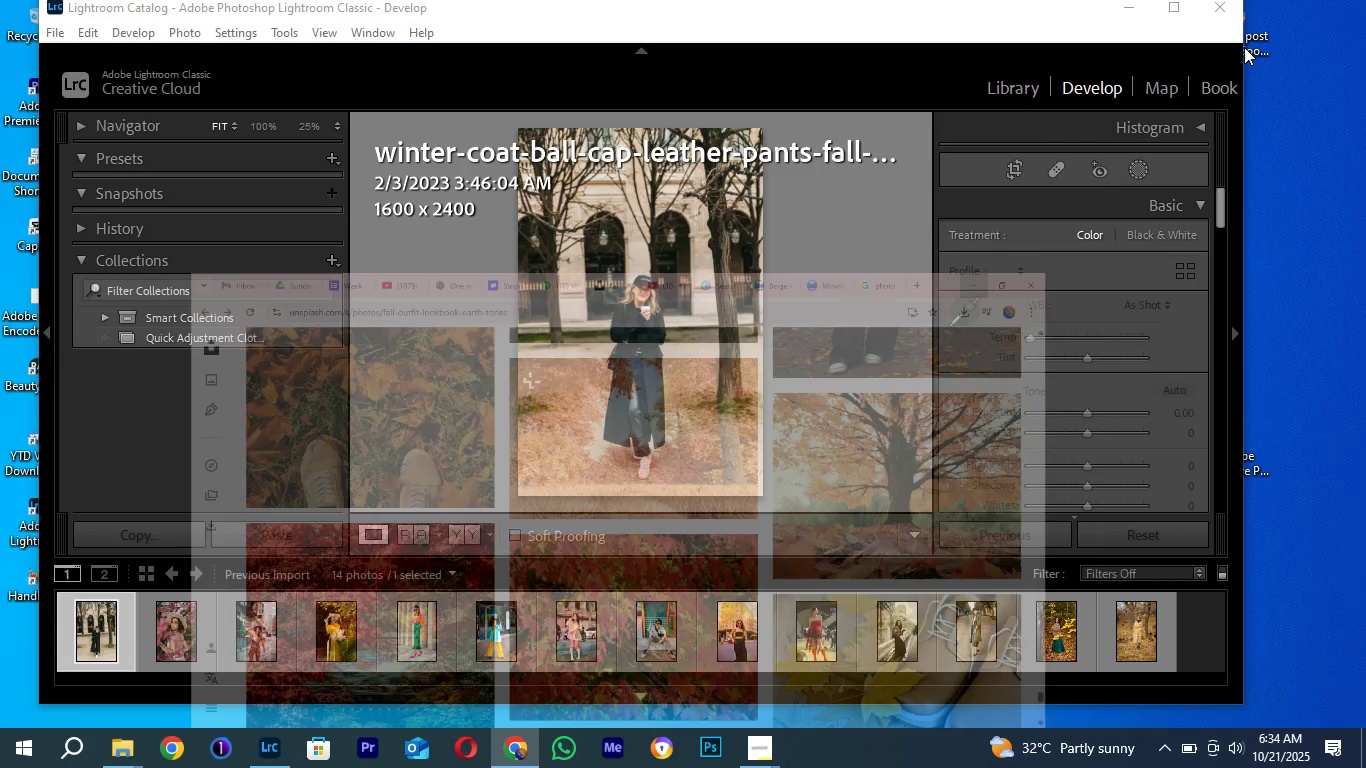 
left_click([1246, 19])
 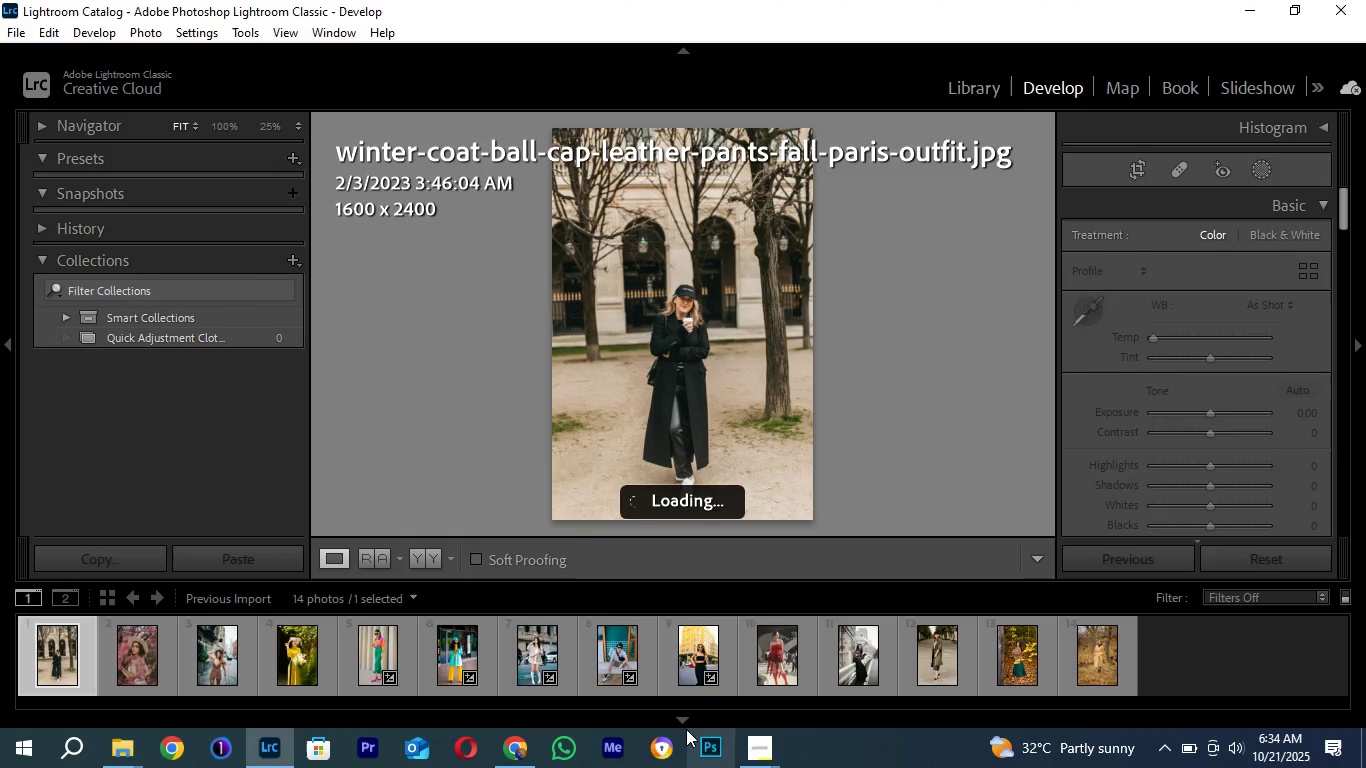 
wait(5.8)
 